 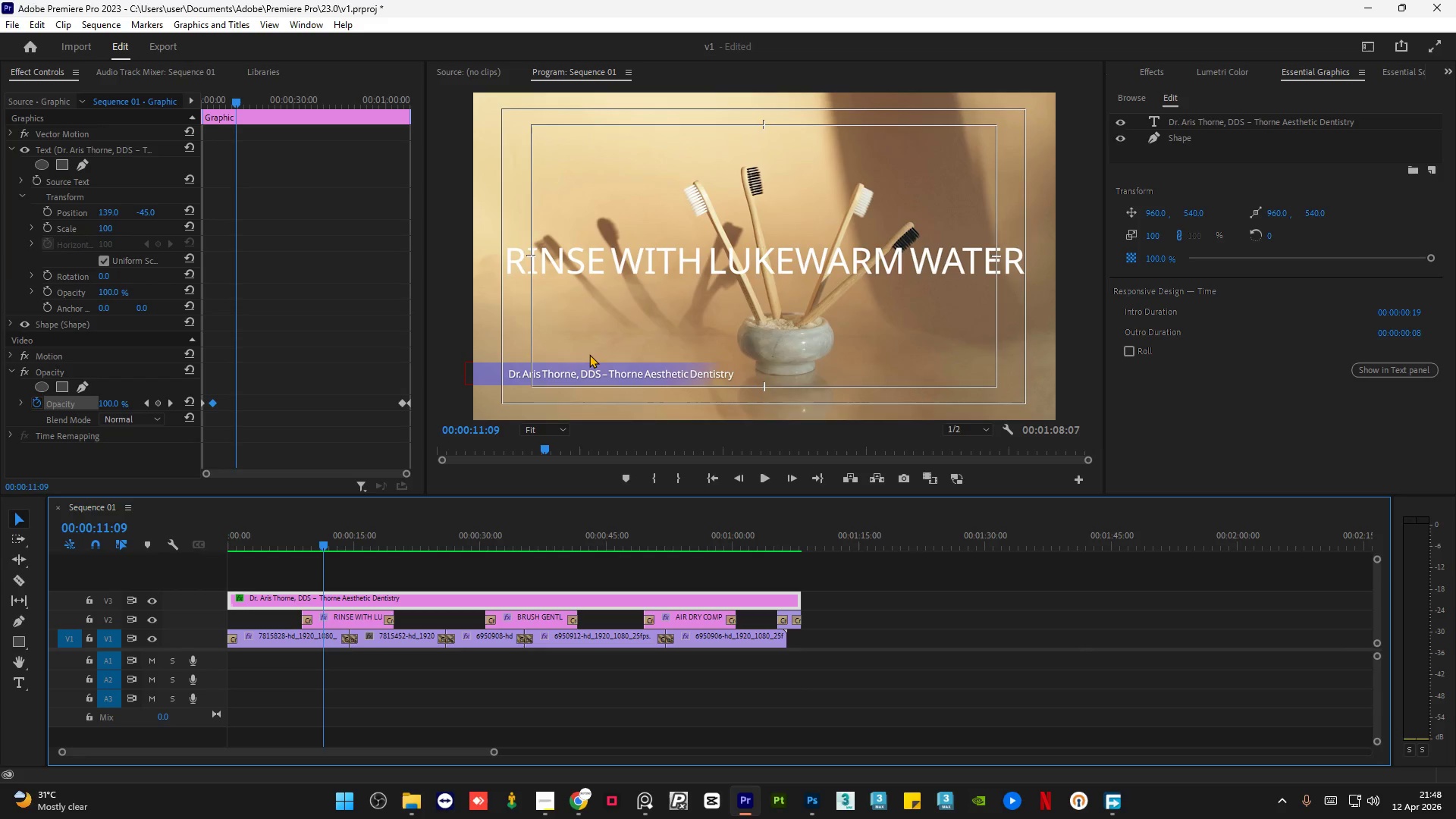 
right_click([613, 326])
 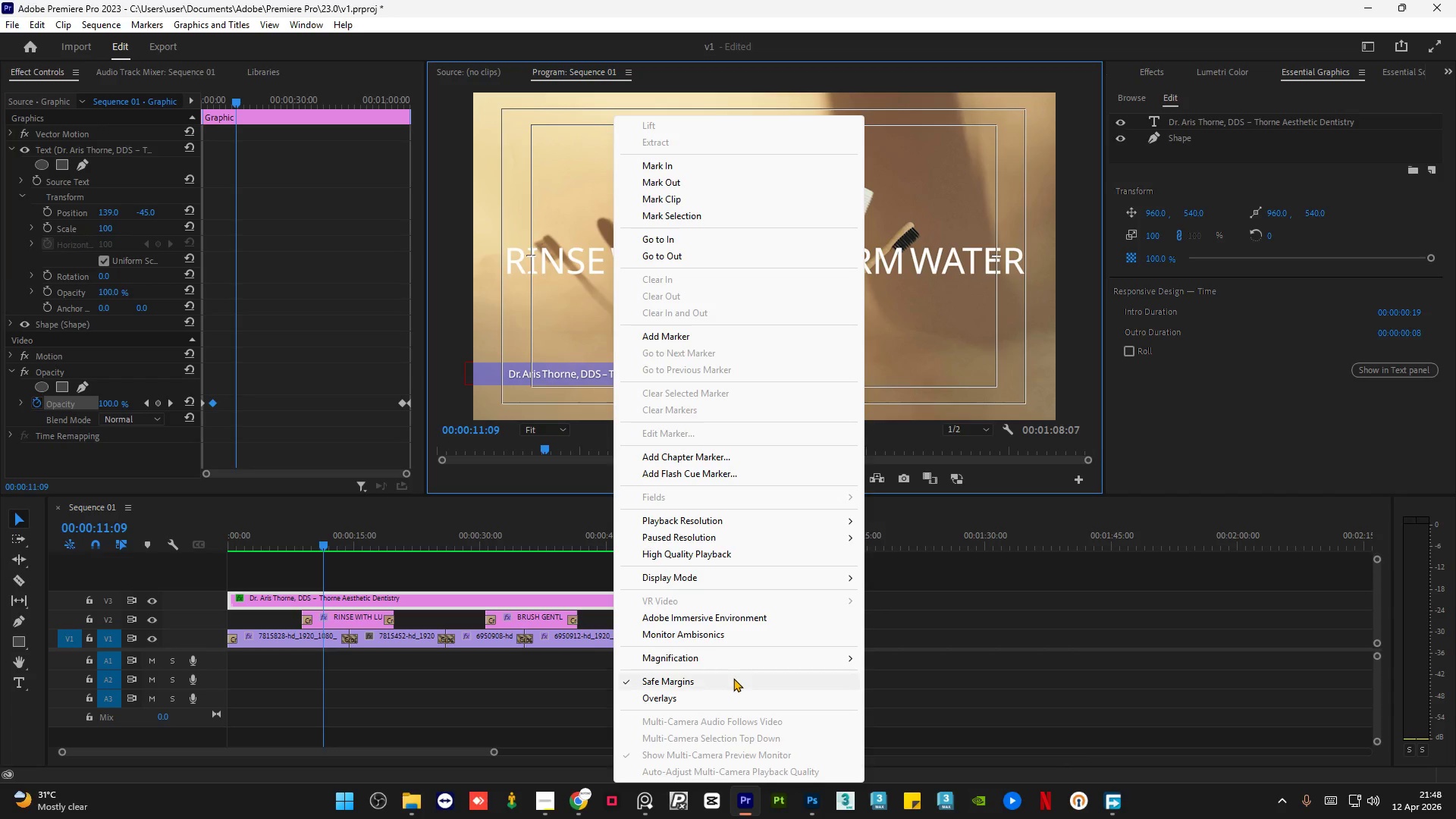 
left_click([733, 678])
 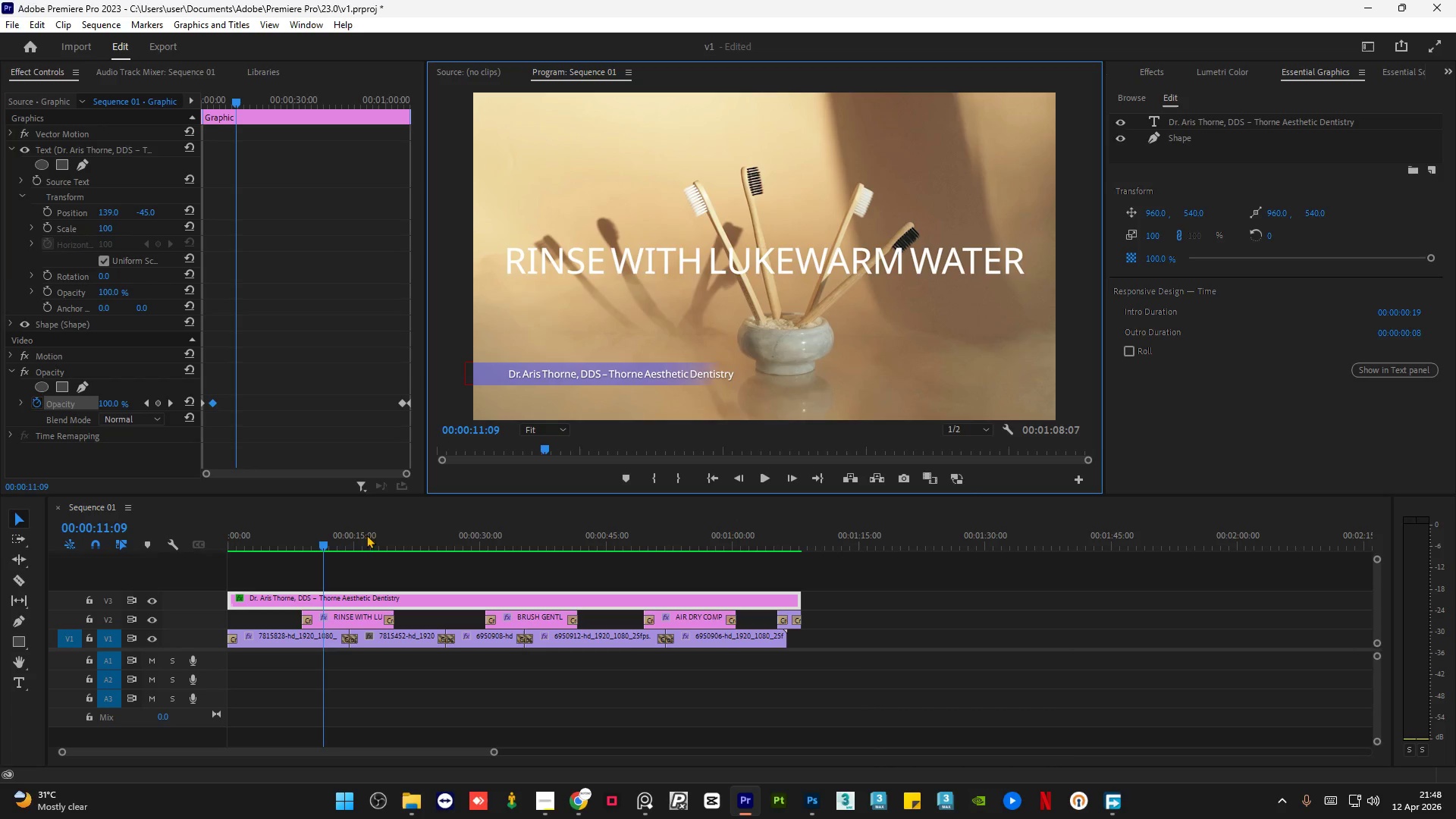 
right_click([624, 315])
 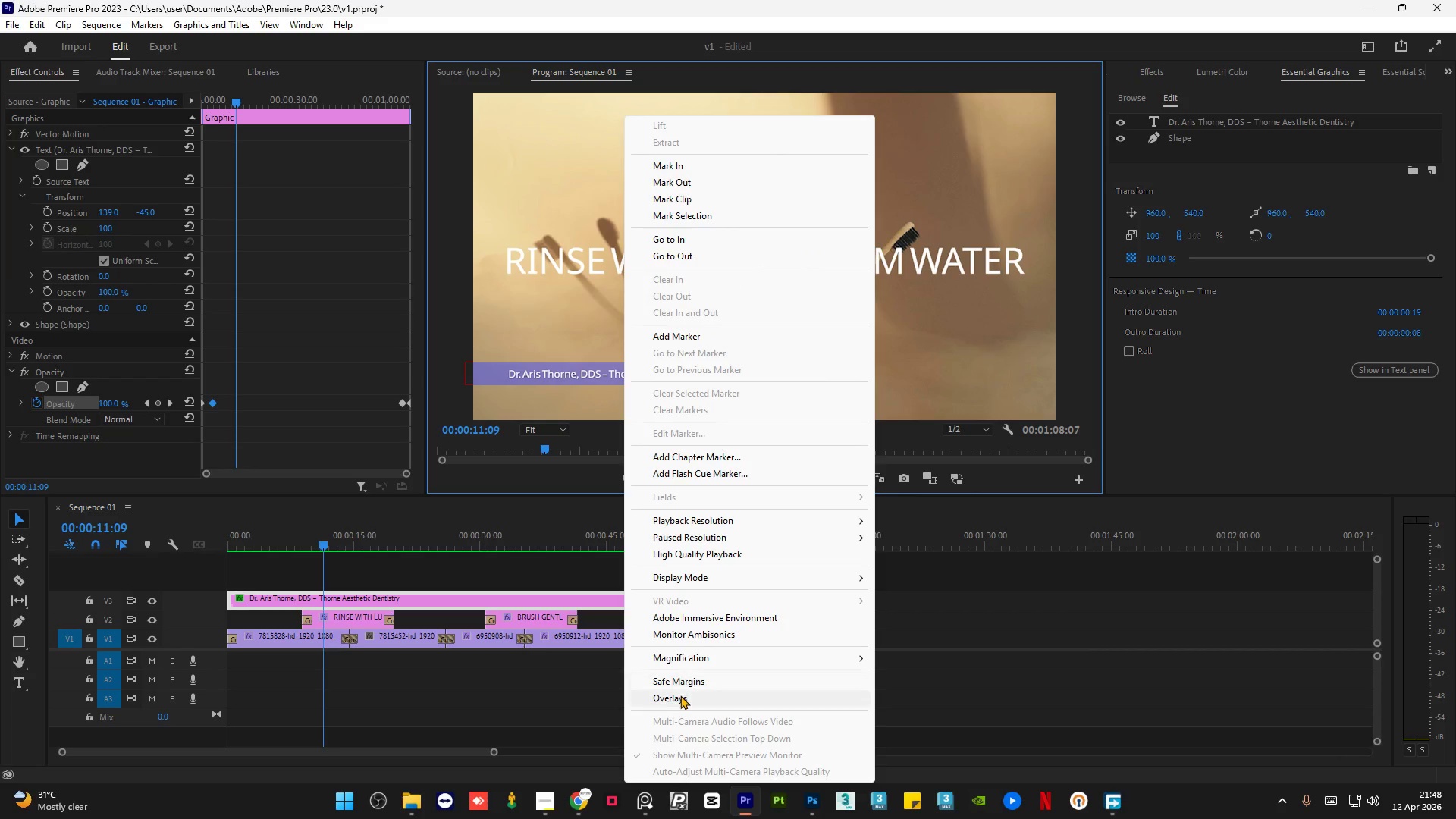 
left_click([681, 695])
 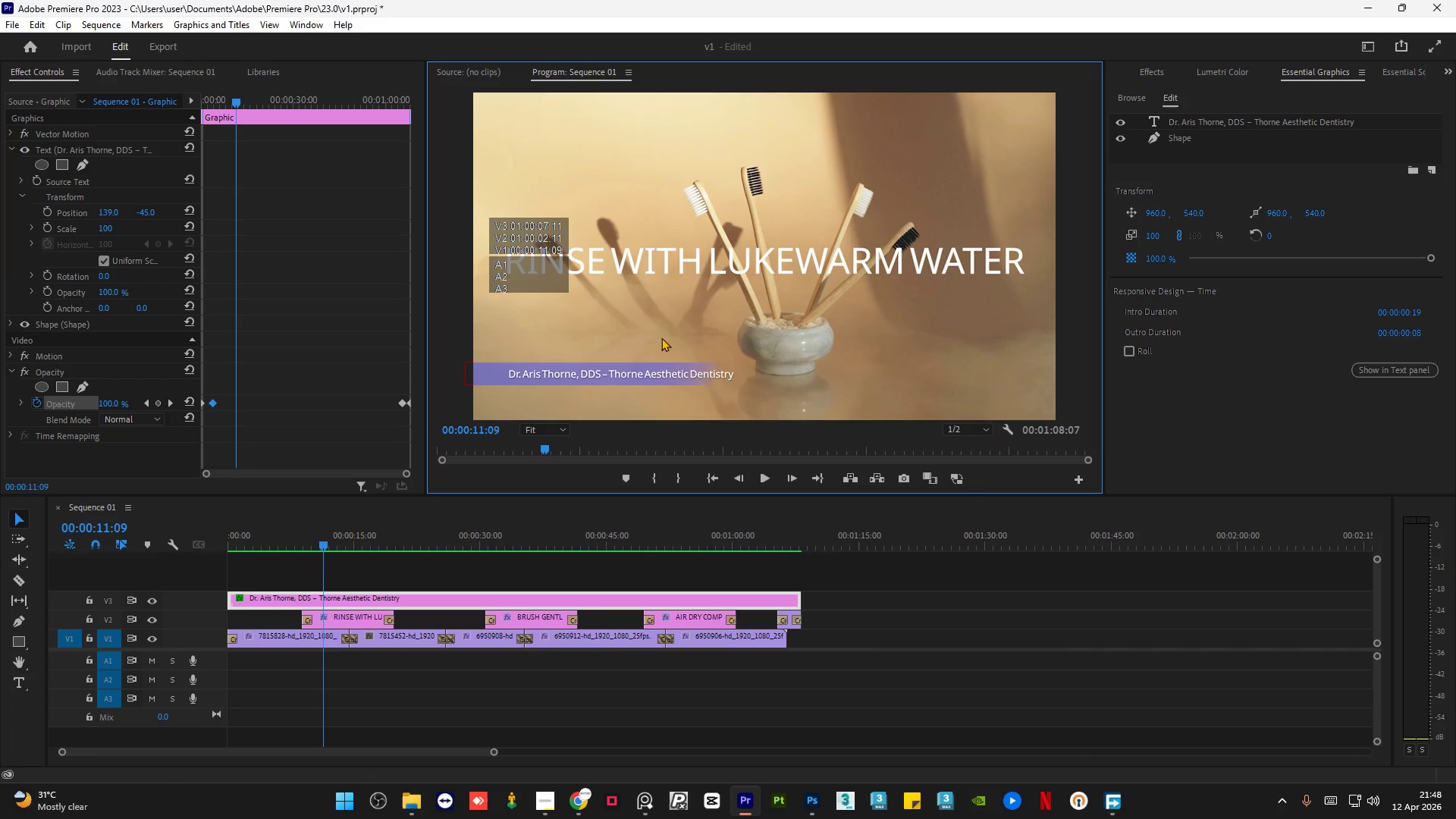 
right_click([656, 313])
 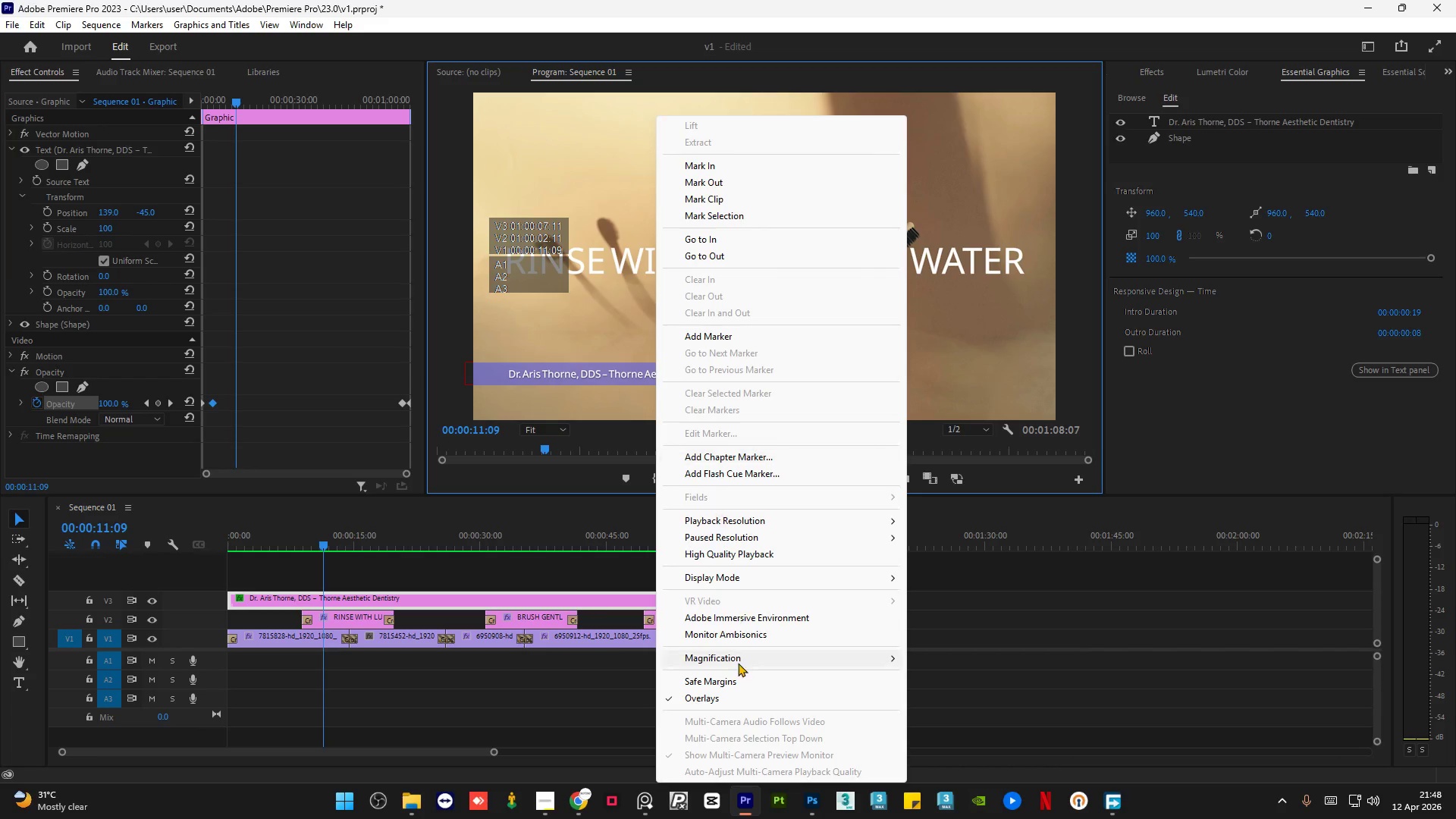 
left_click([729, 702])
 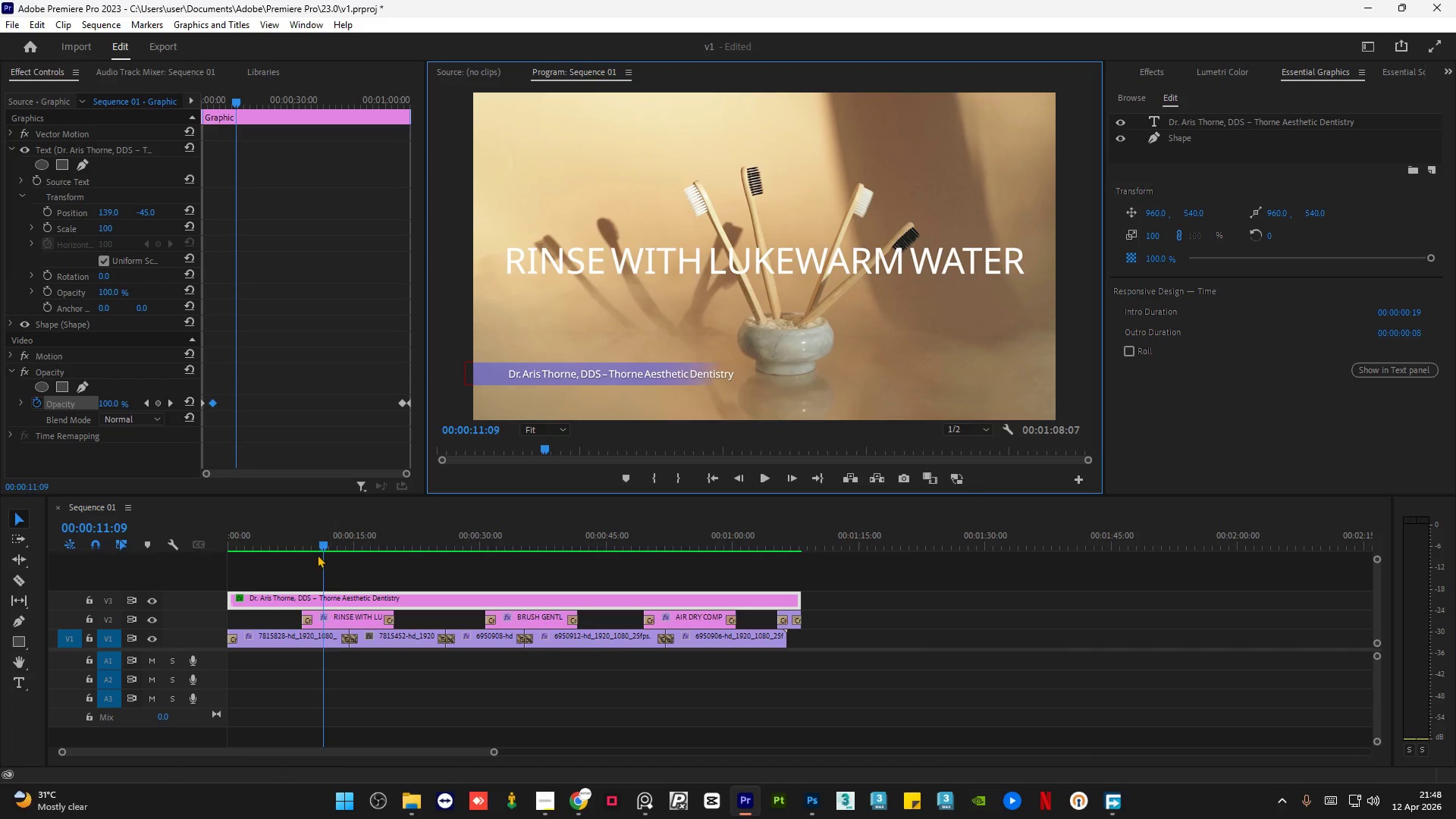 
left_click_drag(start_coordinate=[302, 543], to_coordinate=[551, 544])
 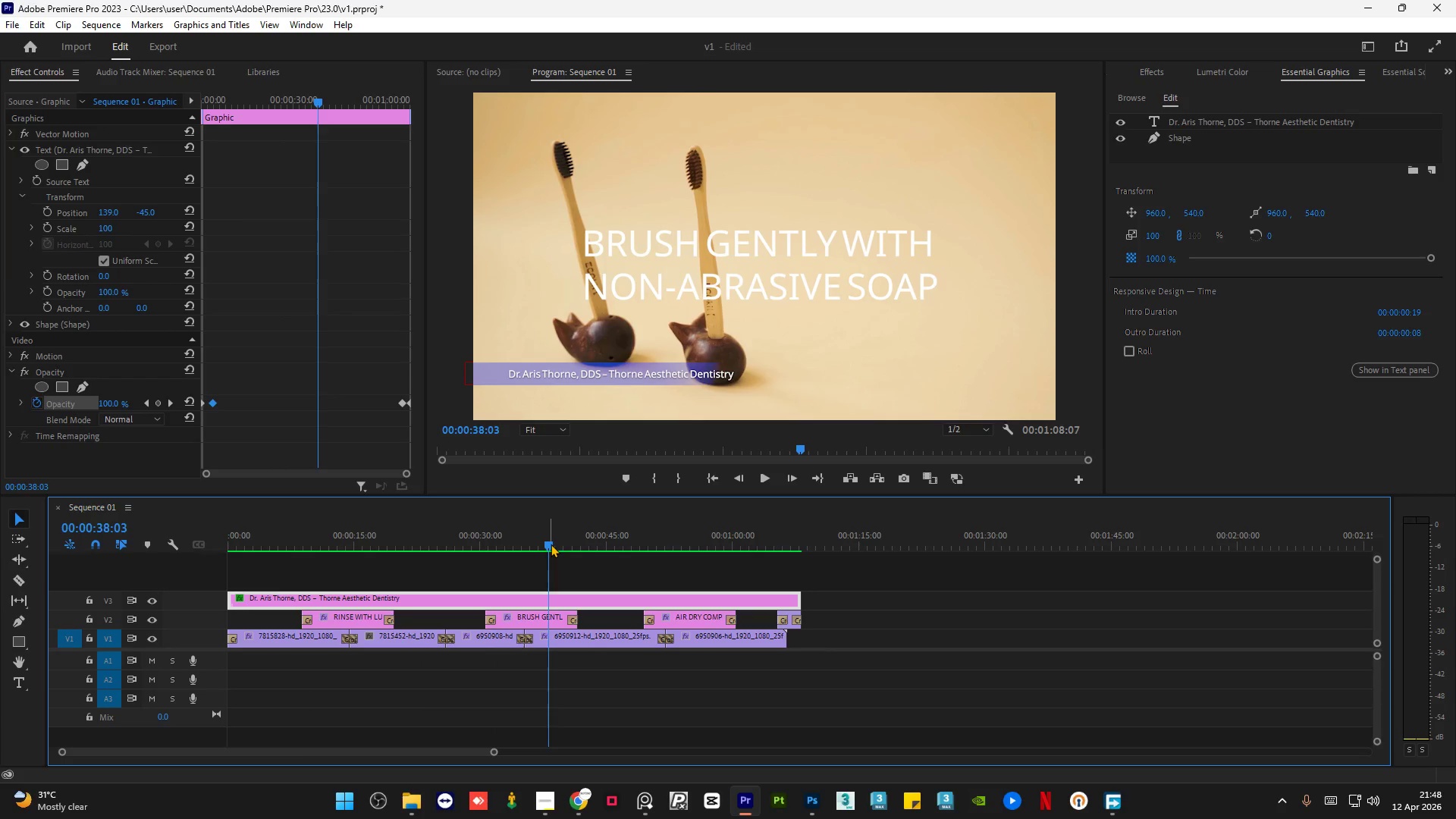 
wait(7.25)
 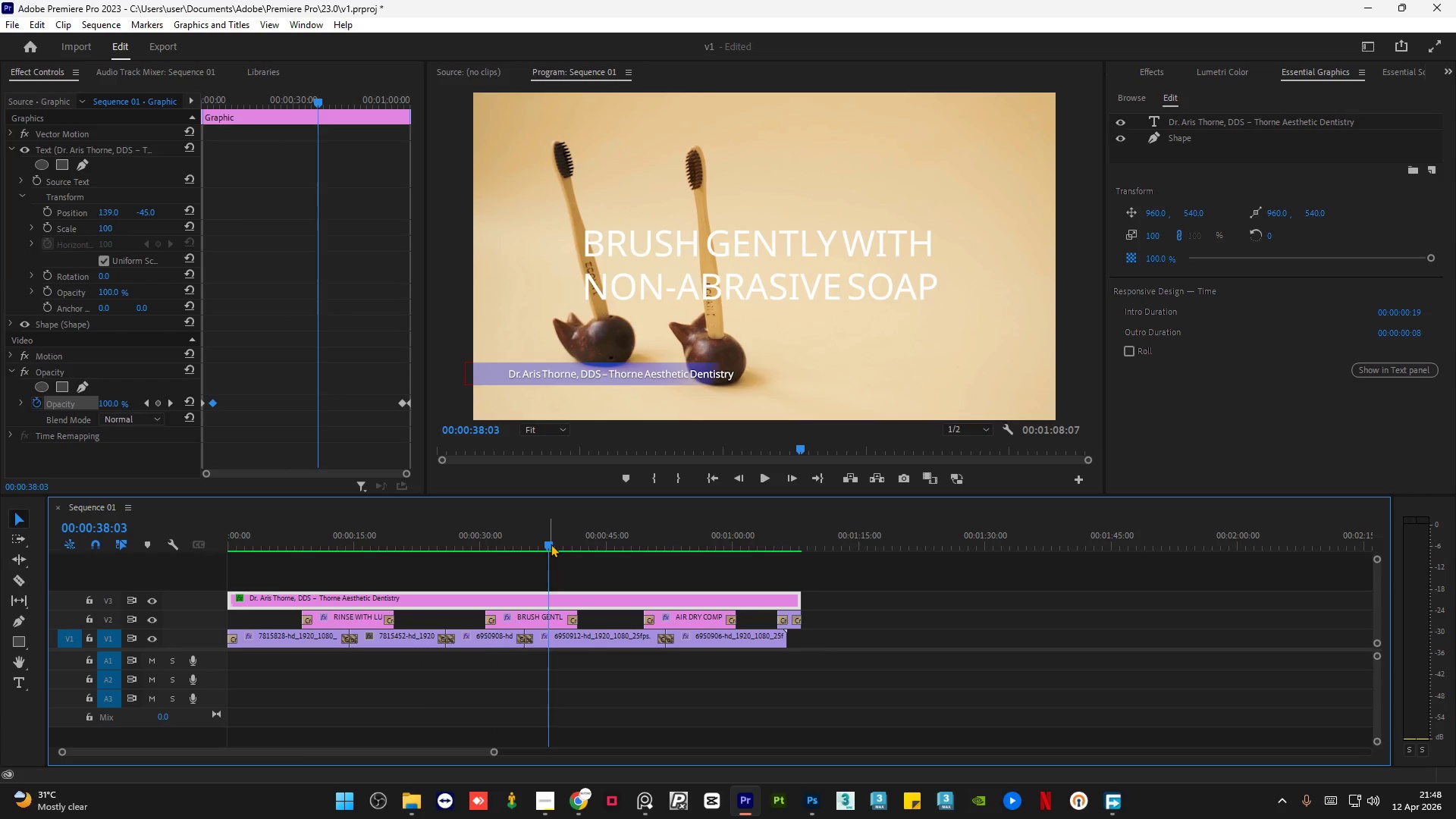 
left_click_drag(start_coordinate=[536, 545], to_coordinate=[516, 563])
 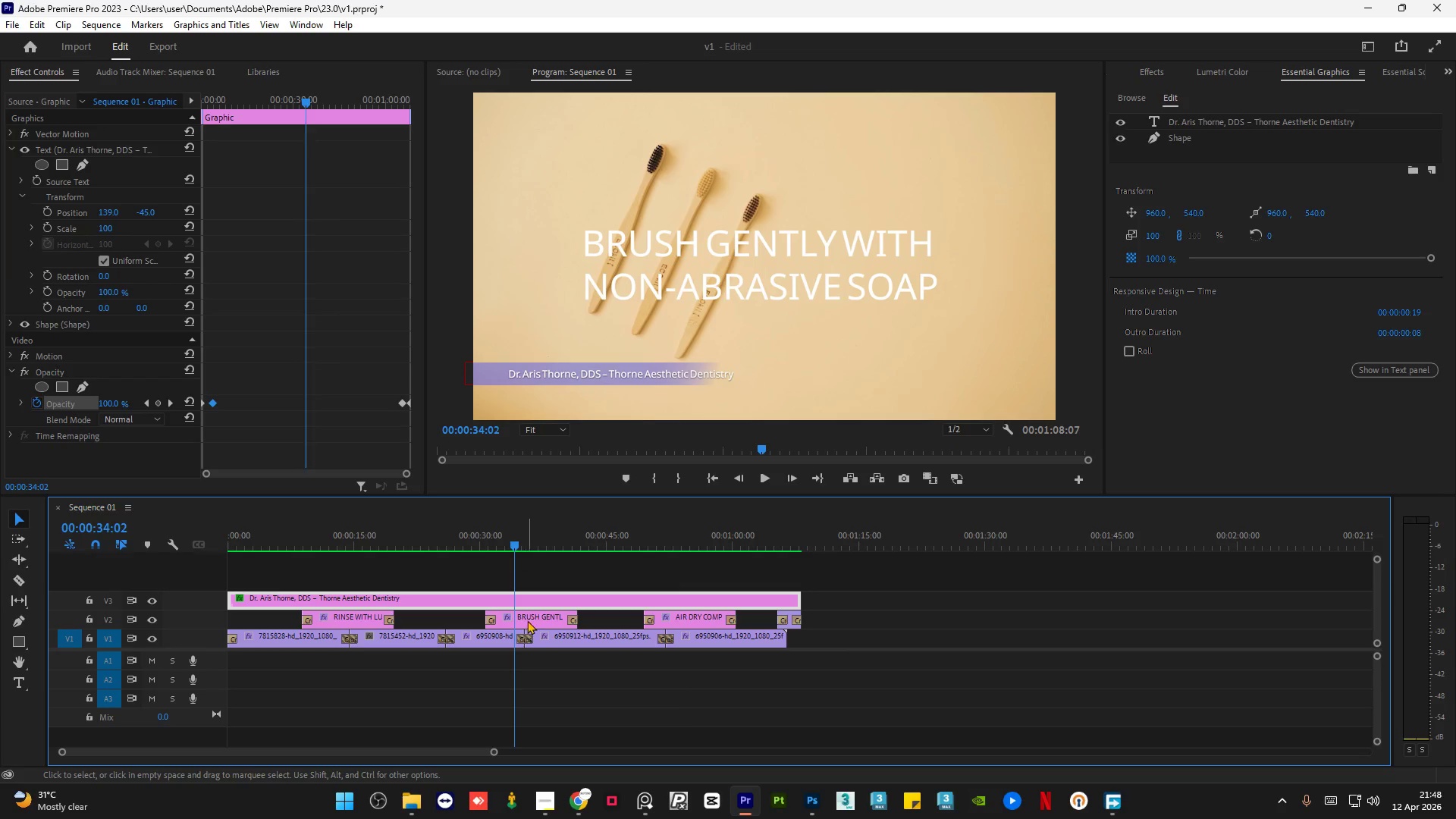 
left_click([530, 616])
 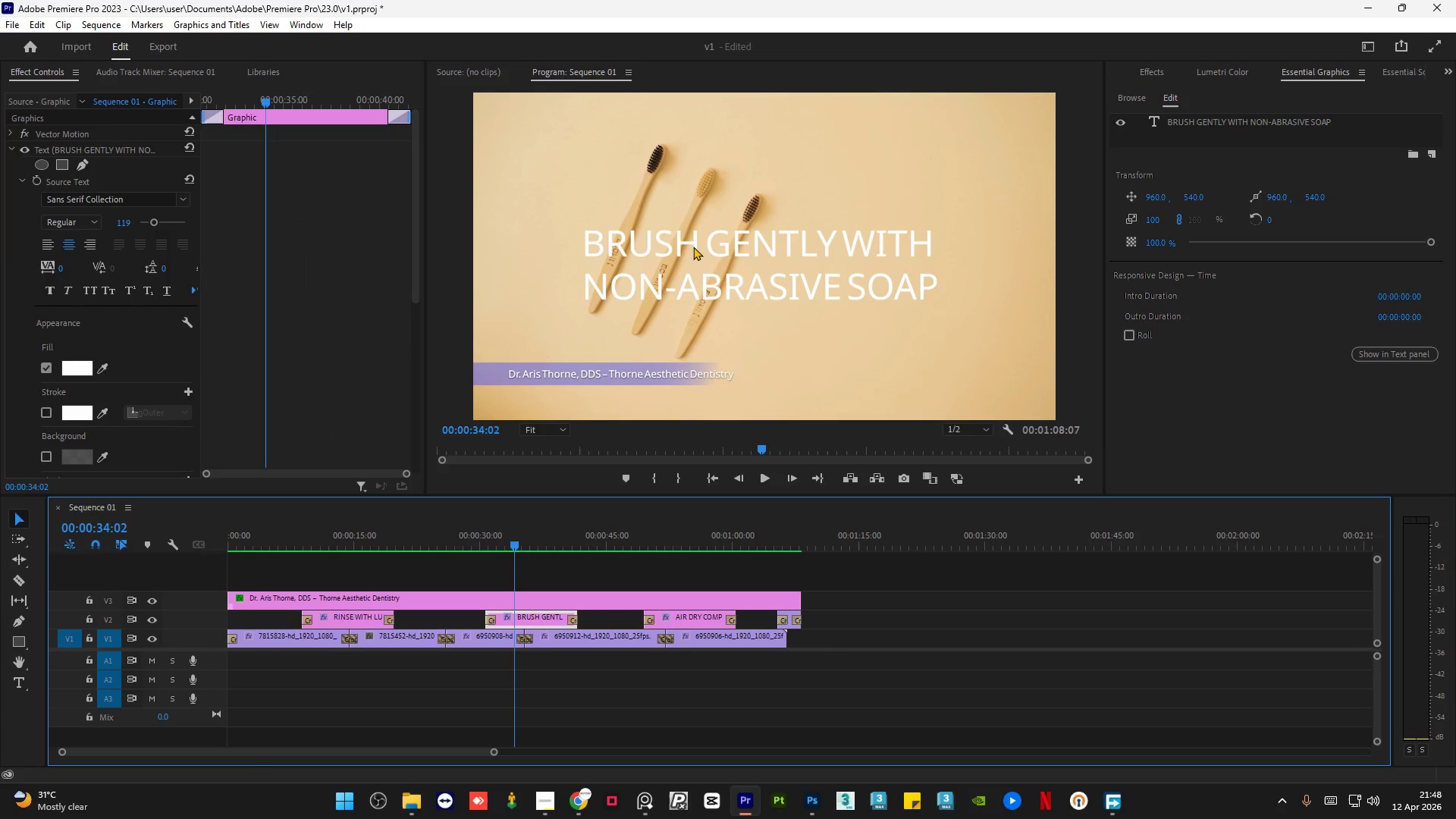 
left_click([694, 246])
 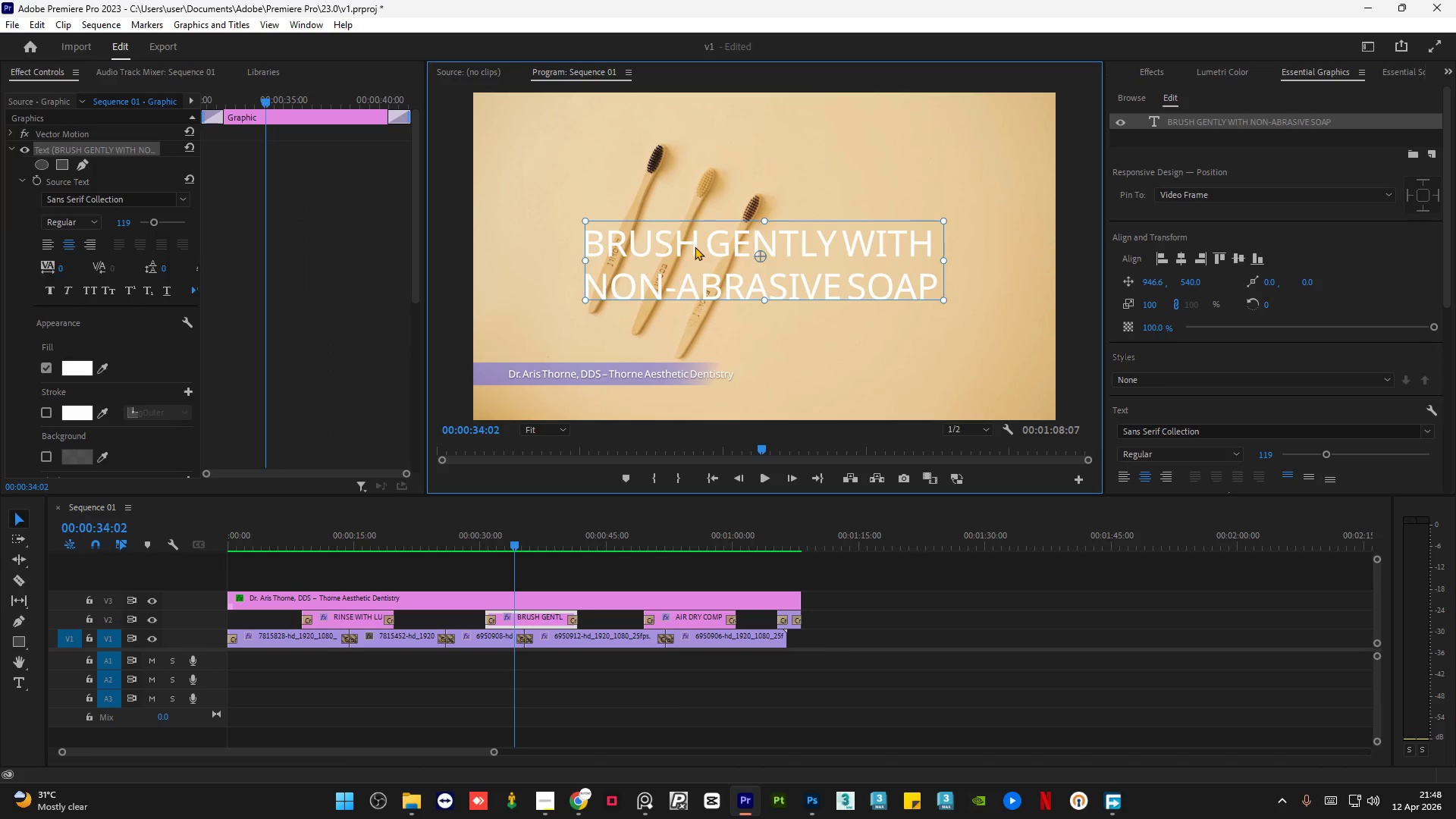 
hold_key(key=ControlLeft, duration=1.5)
left_click_drag(start_coordinate=[695, 246], to_coordinate=[704, 246])
 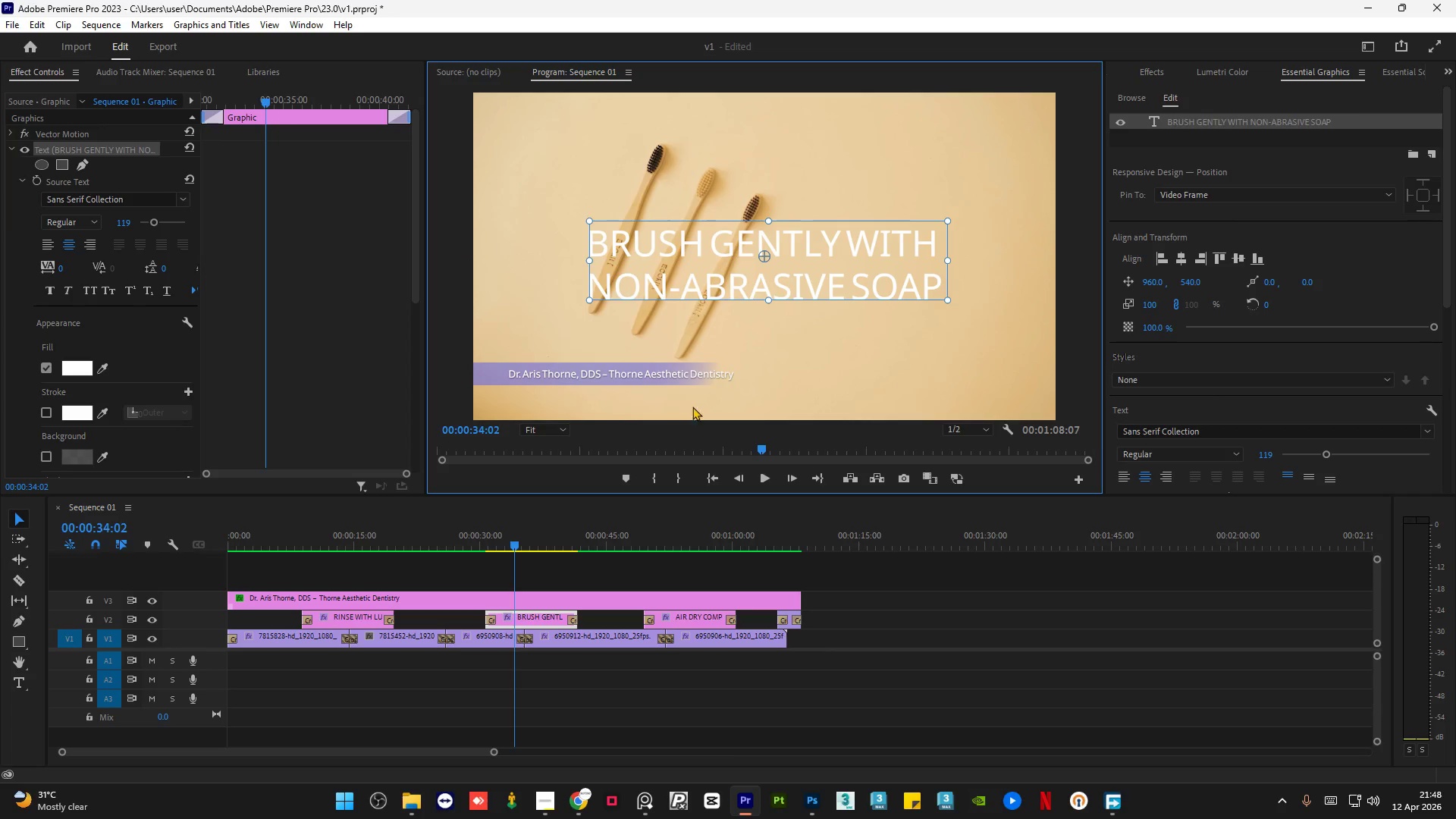 
hold_key(key=ControlLeft, duration=1.51)
 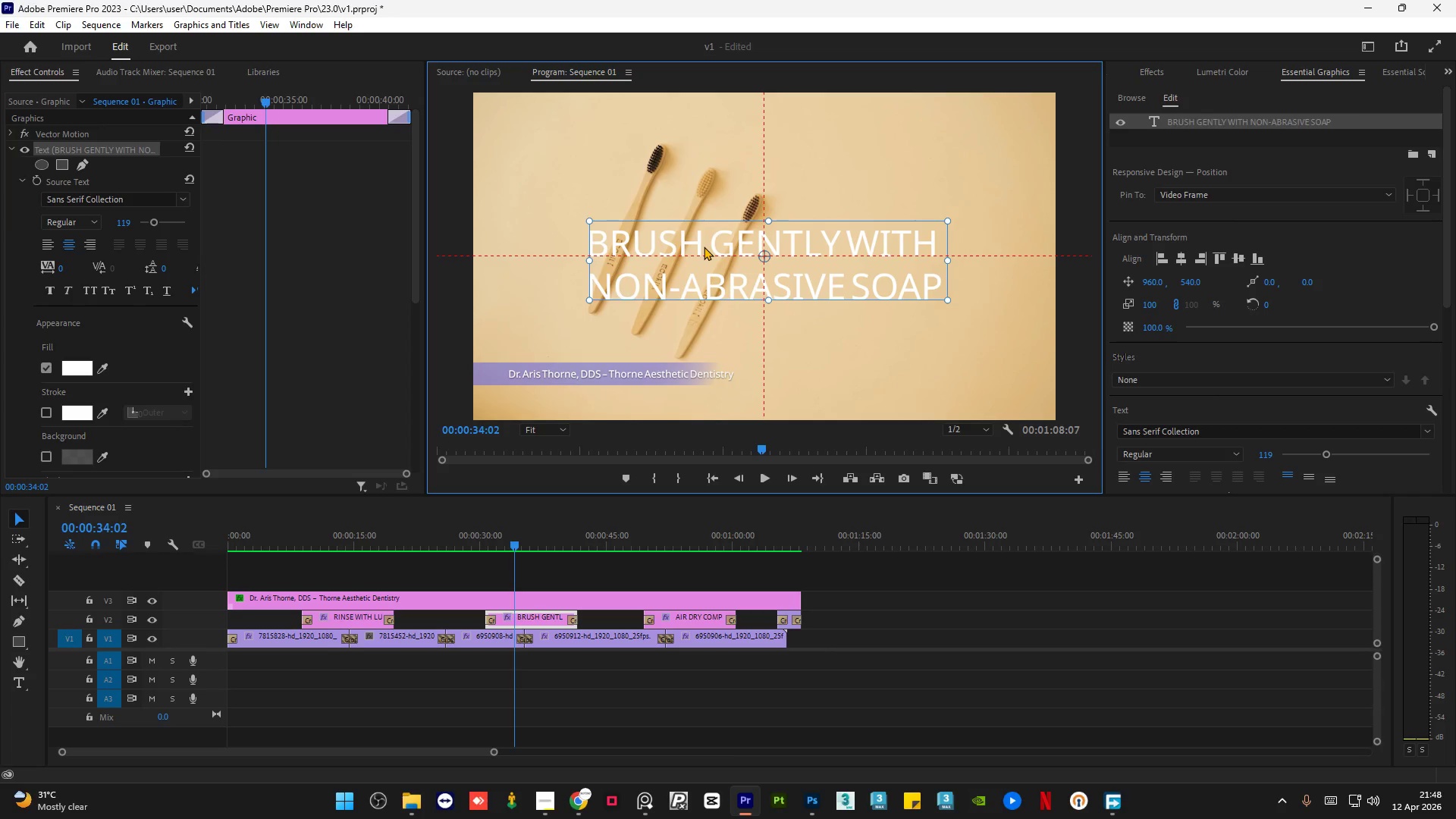 
hold_key(key=ControlLeft, duration=0.83)
 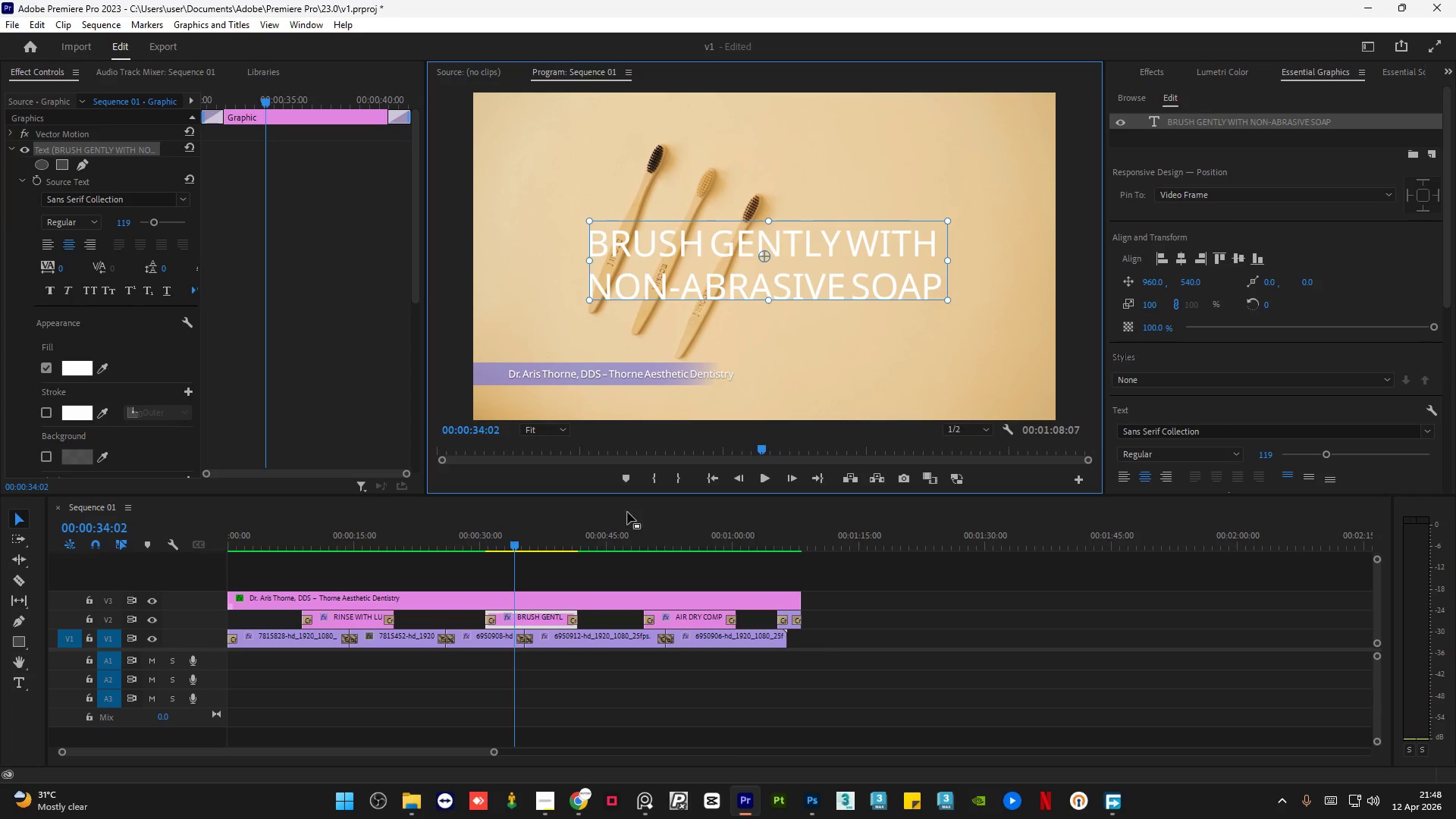 
hold_key(key=ControlLeft, duration=5.86)
left_click_drag(start_coordinate=[491, 547], to_coordinate=[358, 550])
 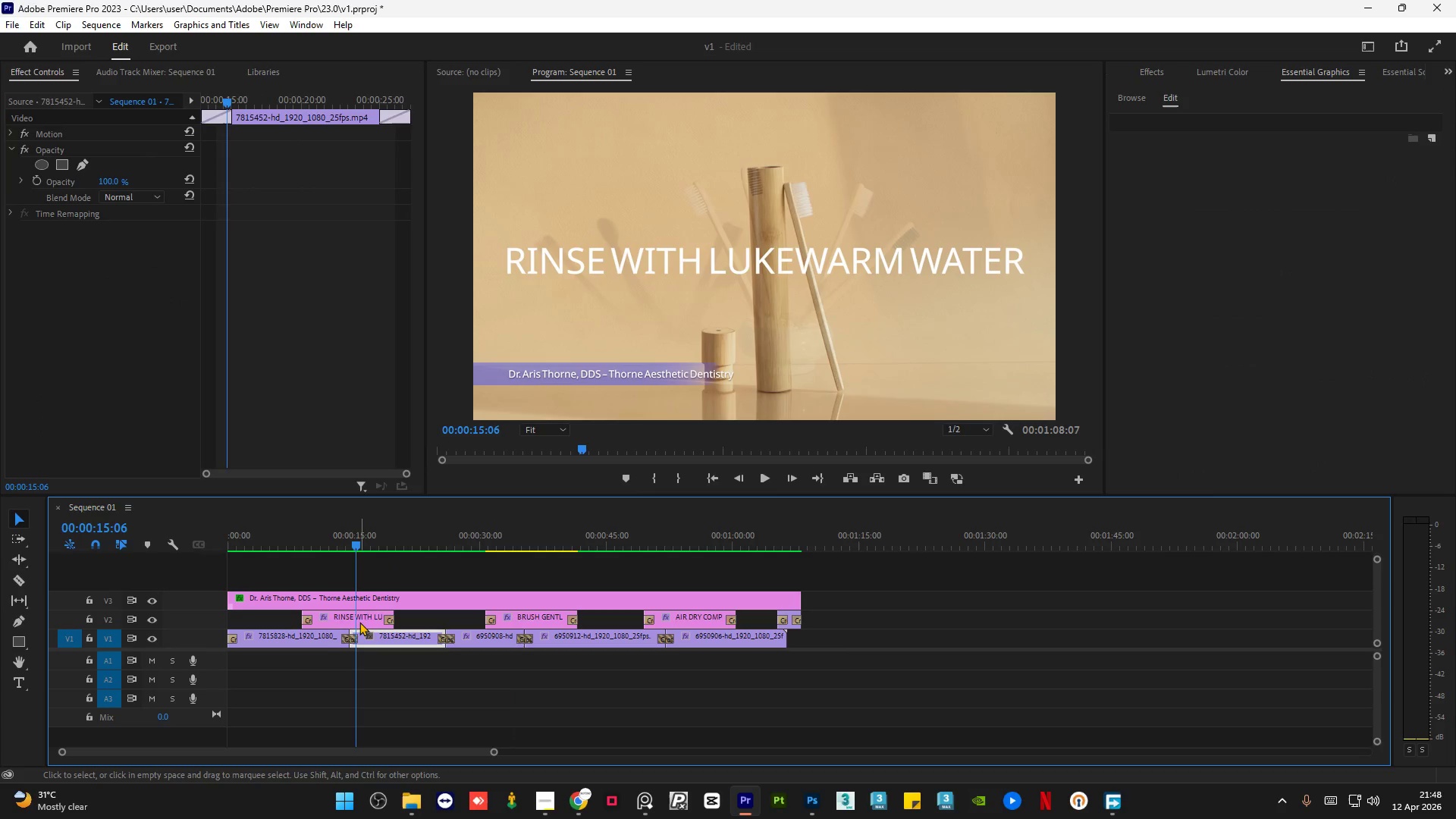 
left_click([360, 615])
 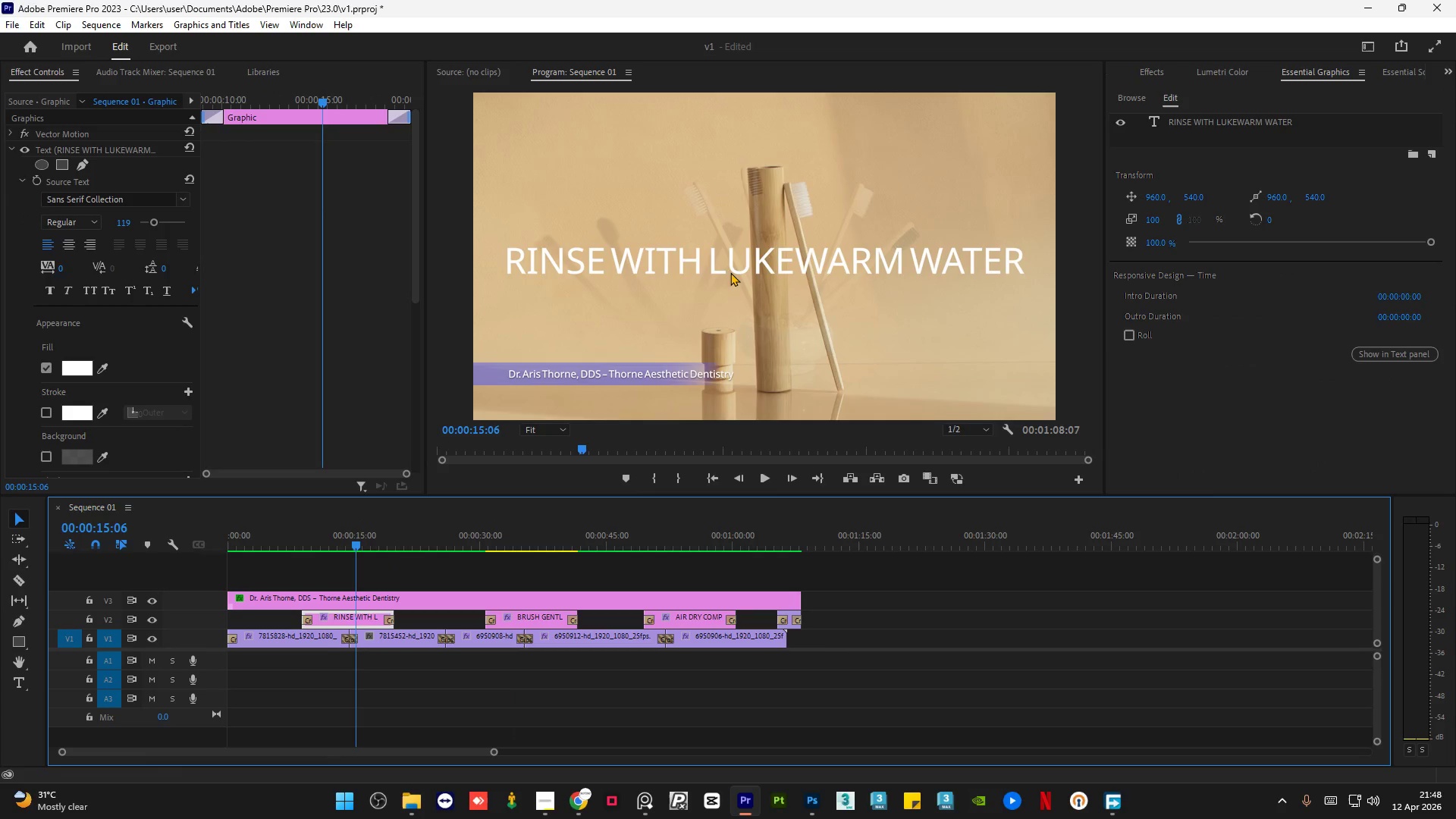 
left_click([735, 271])
 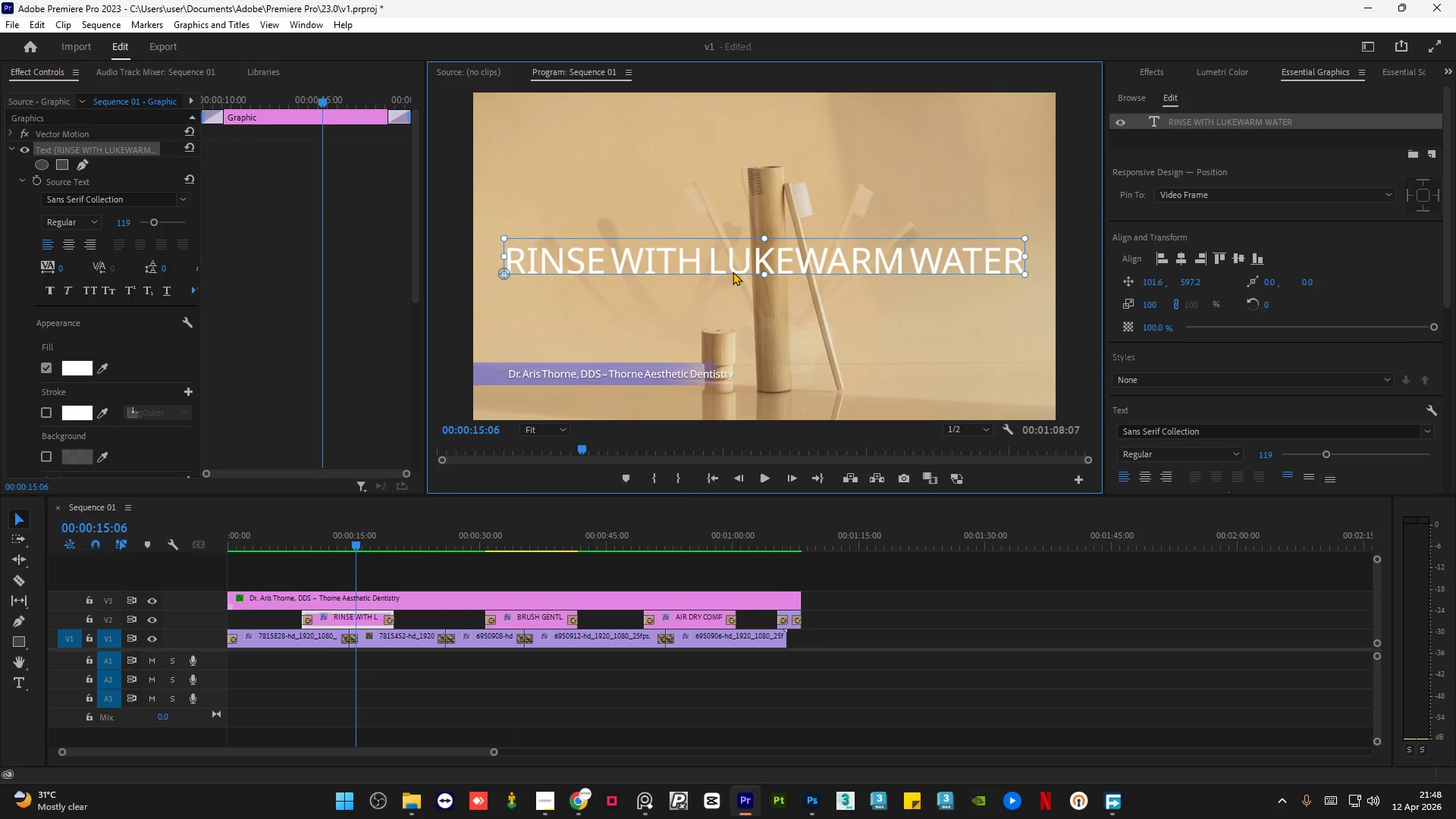 
hold_key(key=ControlLeft, duration=1.5)
left_click_drag(start_coordinate=[733, 271], to_coordinate=[742, 268])
 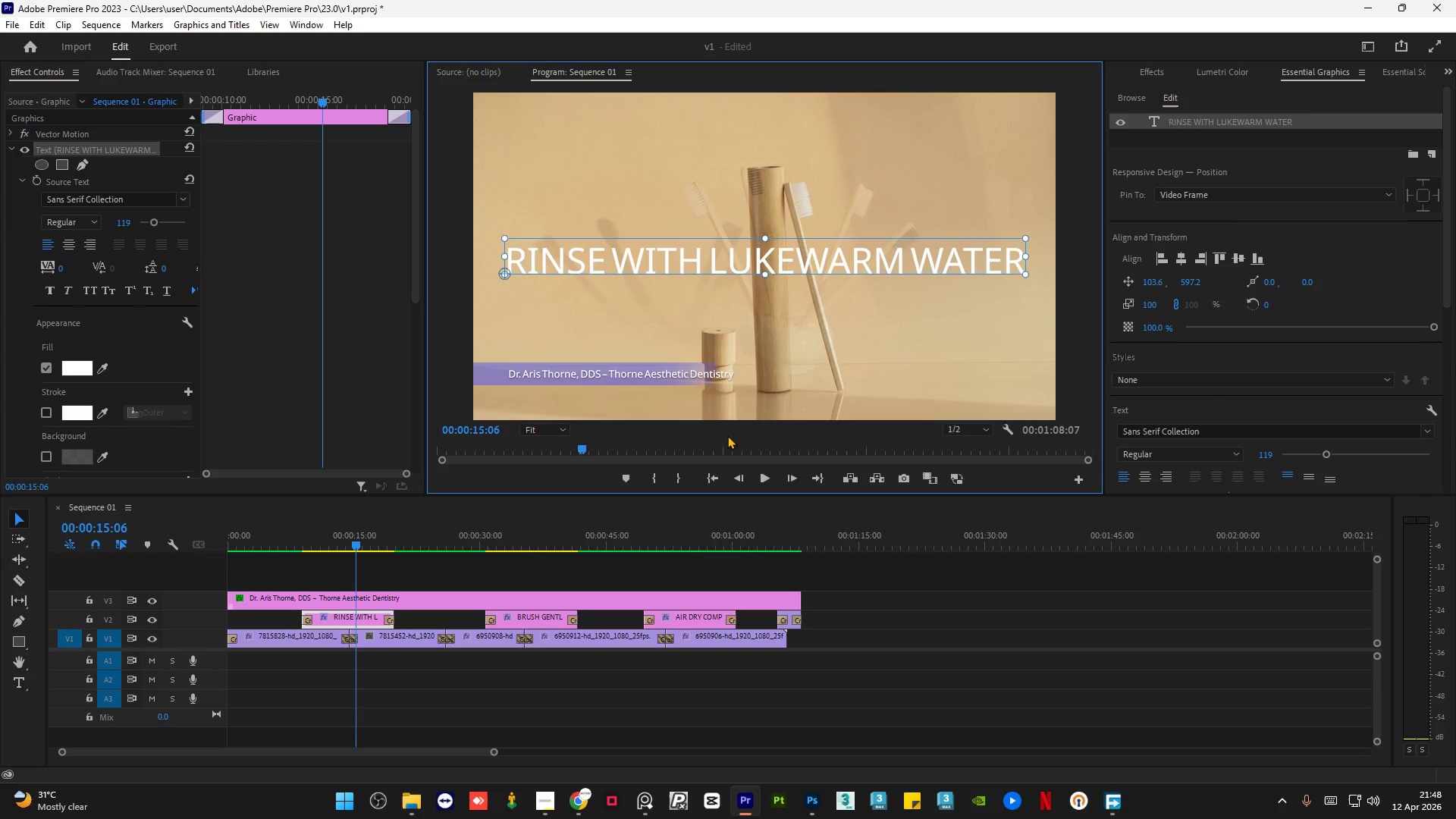 
hold_key(key=ControlLeft, duration=1.5)
 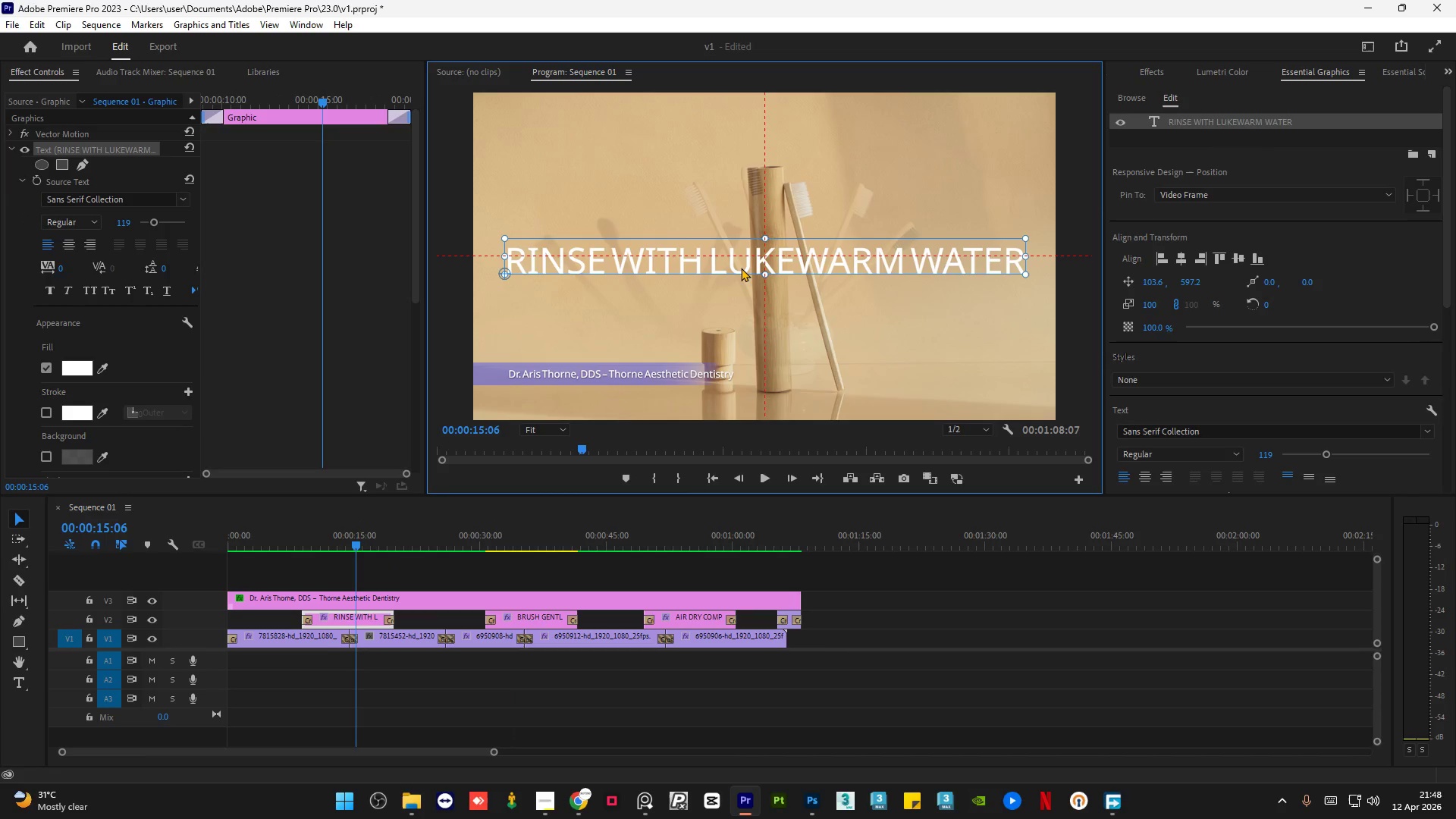 
hold_key(key=ControlLeft, duration=1.52)
 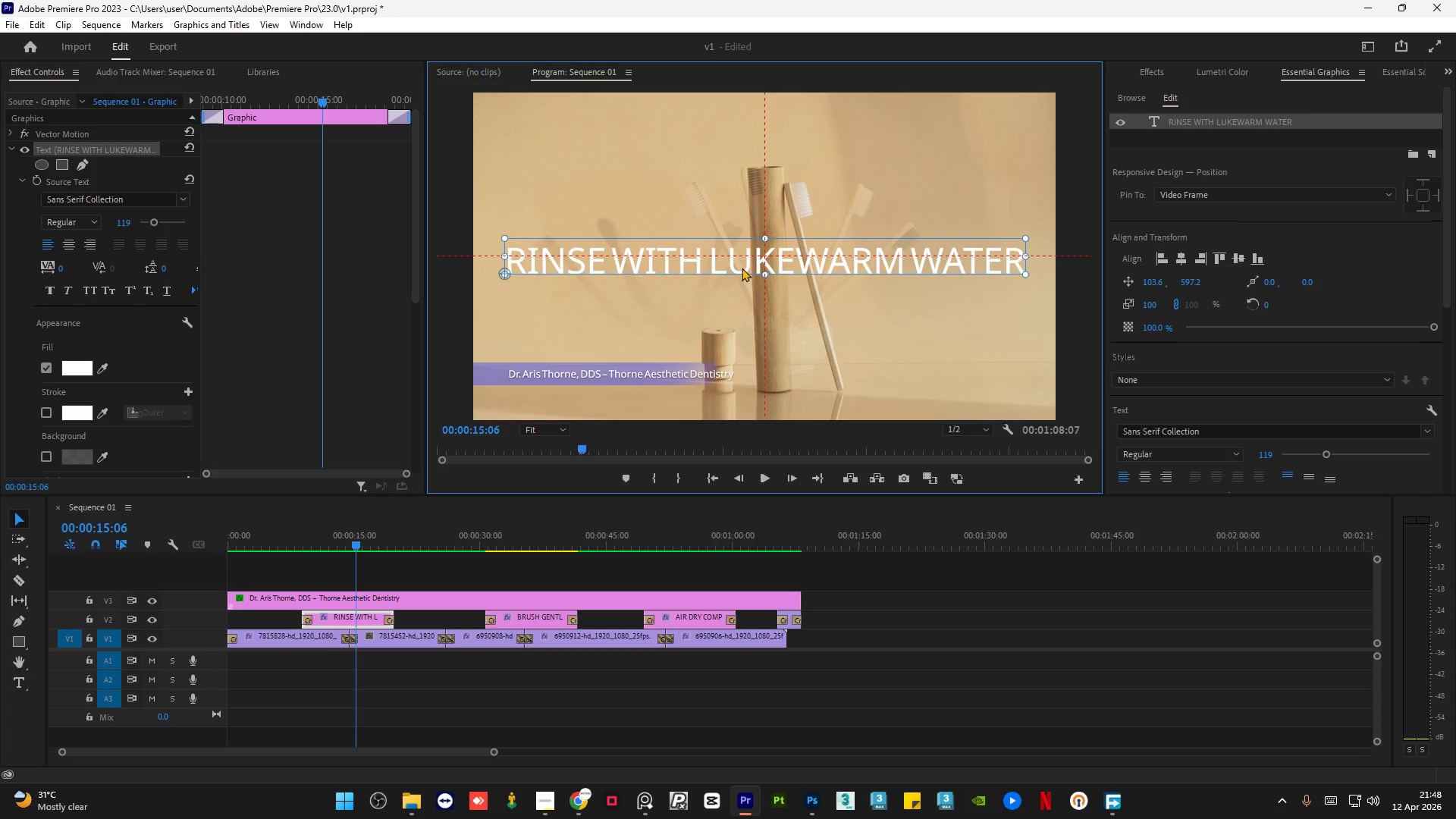 
hold_key(key=ControlLeft, duration=0.55)
 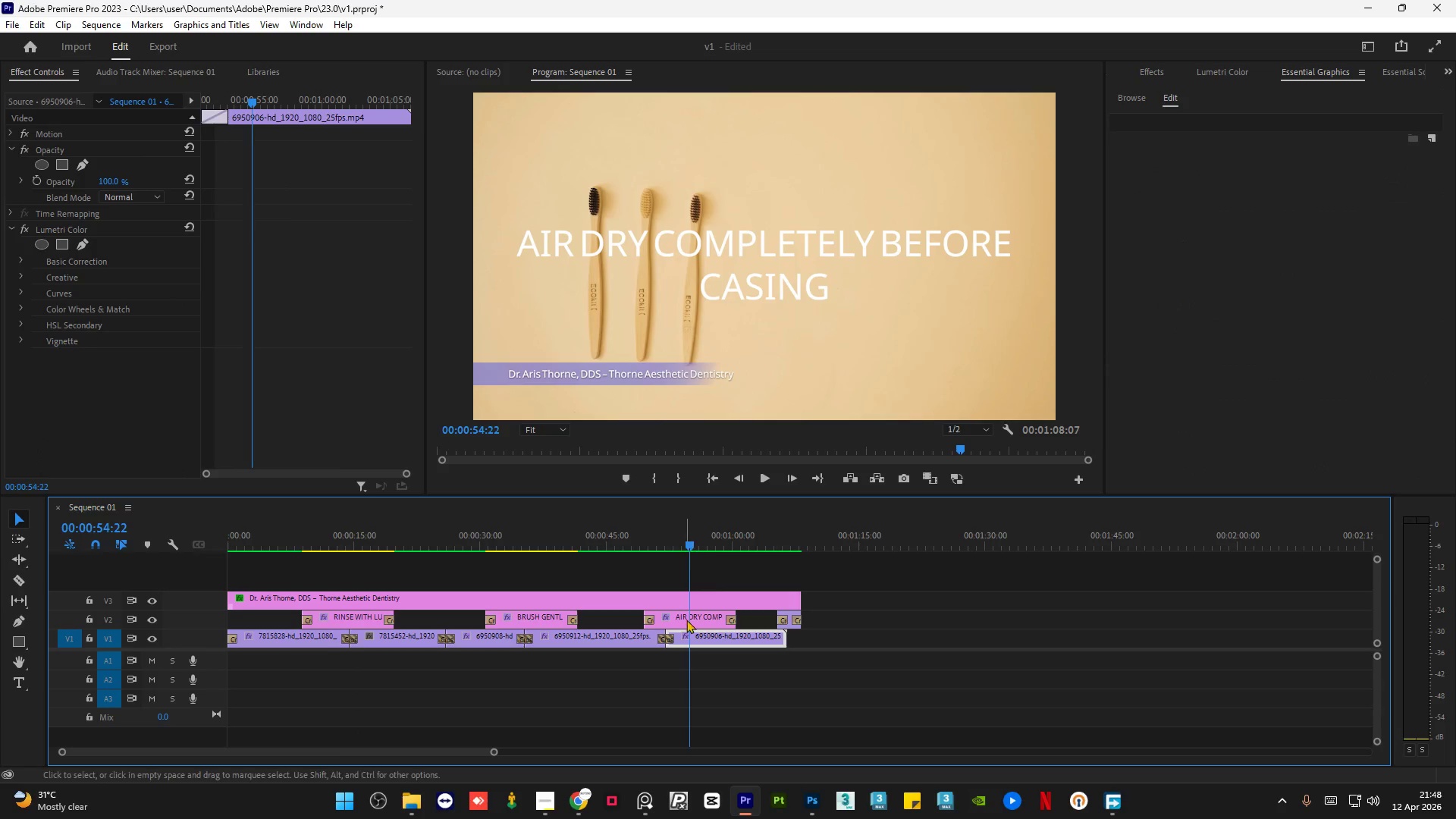 
left_click([695, 619])
 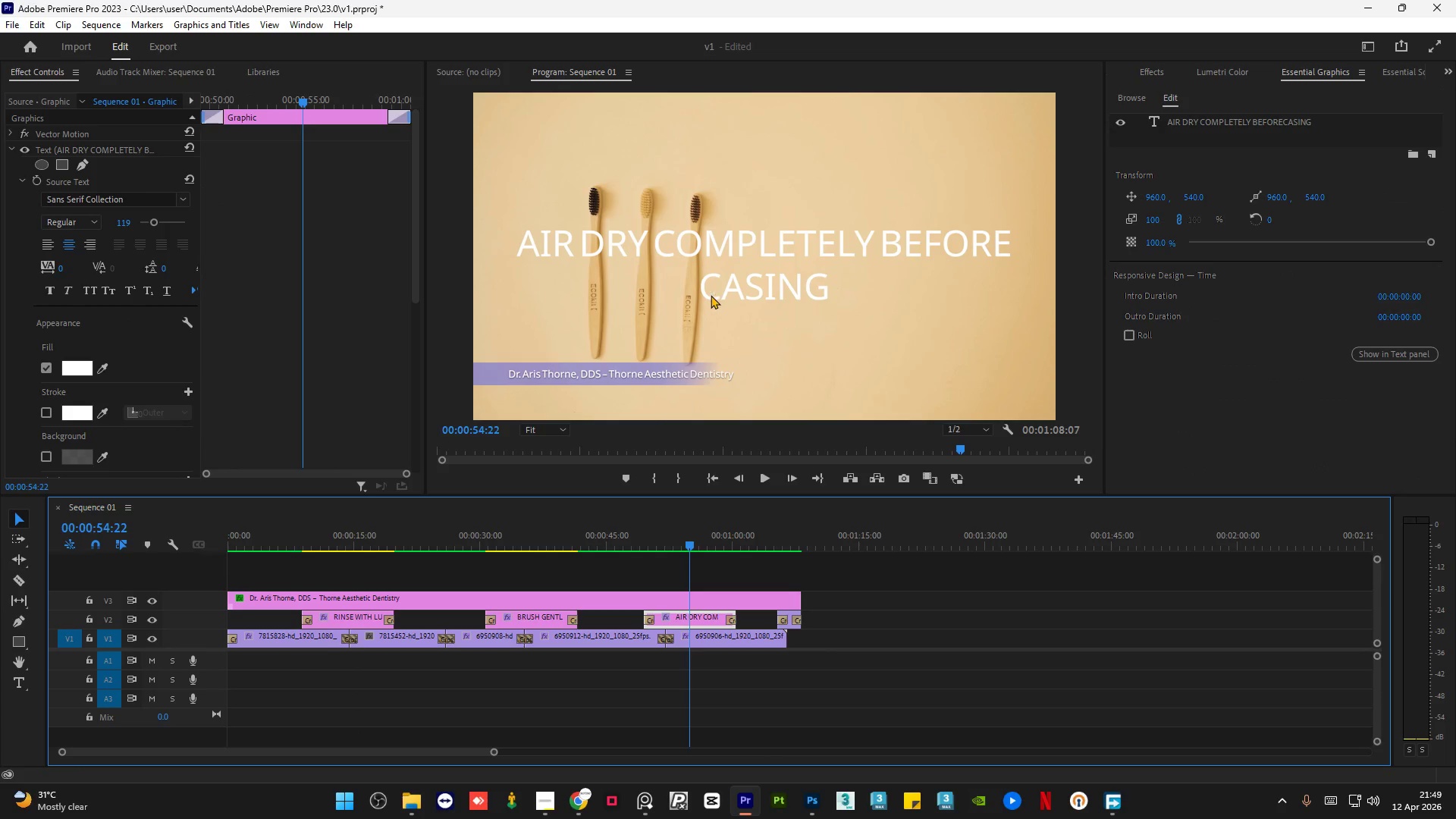 
left_click([704, 293])
 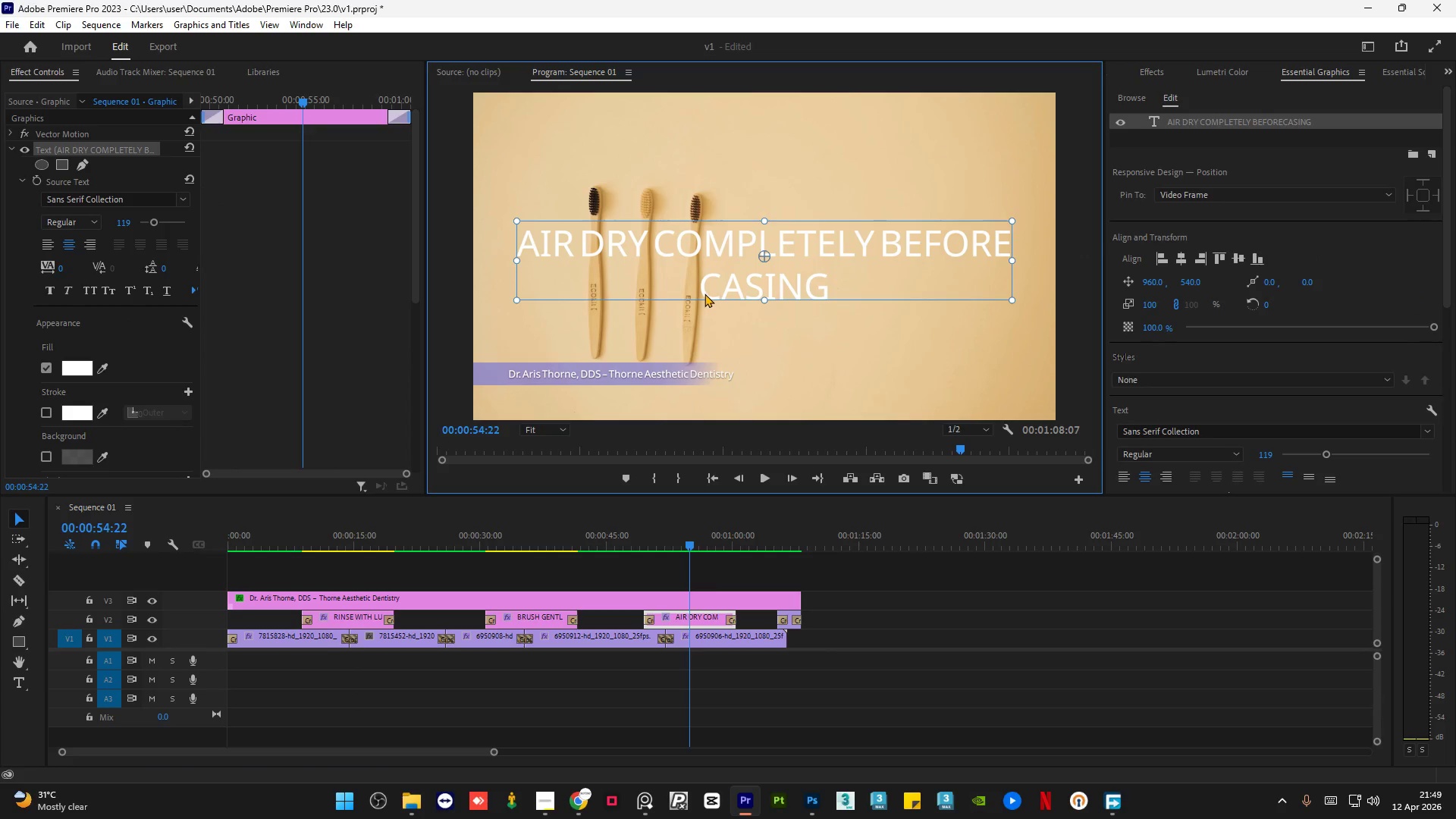 
hold_key(key=ControlLeft, duration=1.51)
left_click_drag(start_coordinate=[734, 290], to_coordinate=[739, 290])
 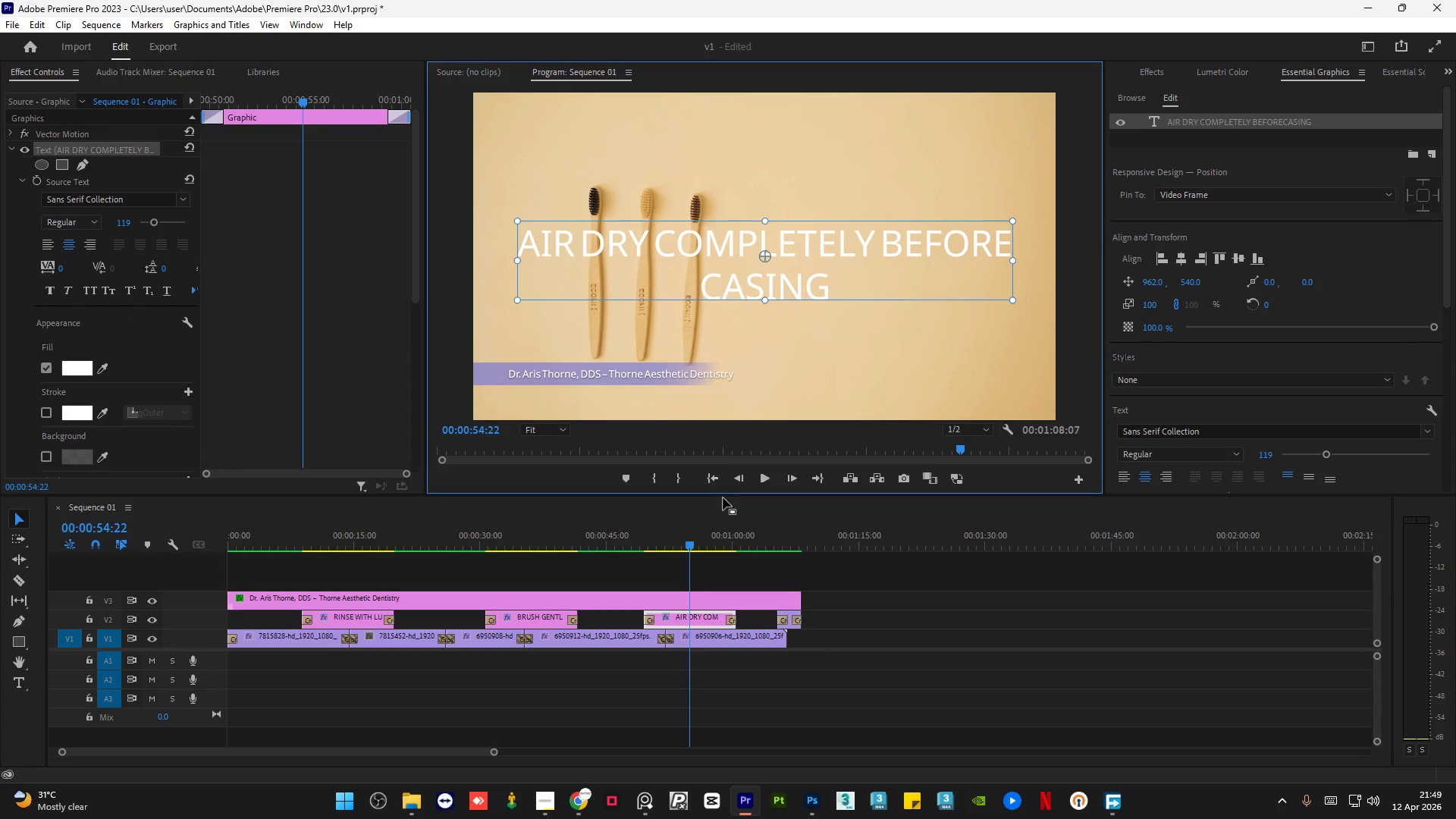 
hold_key(key=ControlLeft, duration=1.24)
 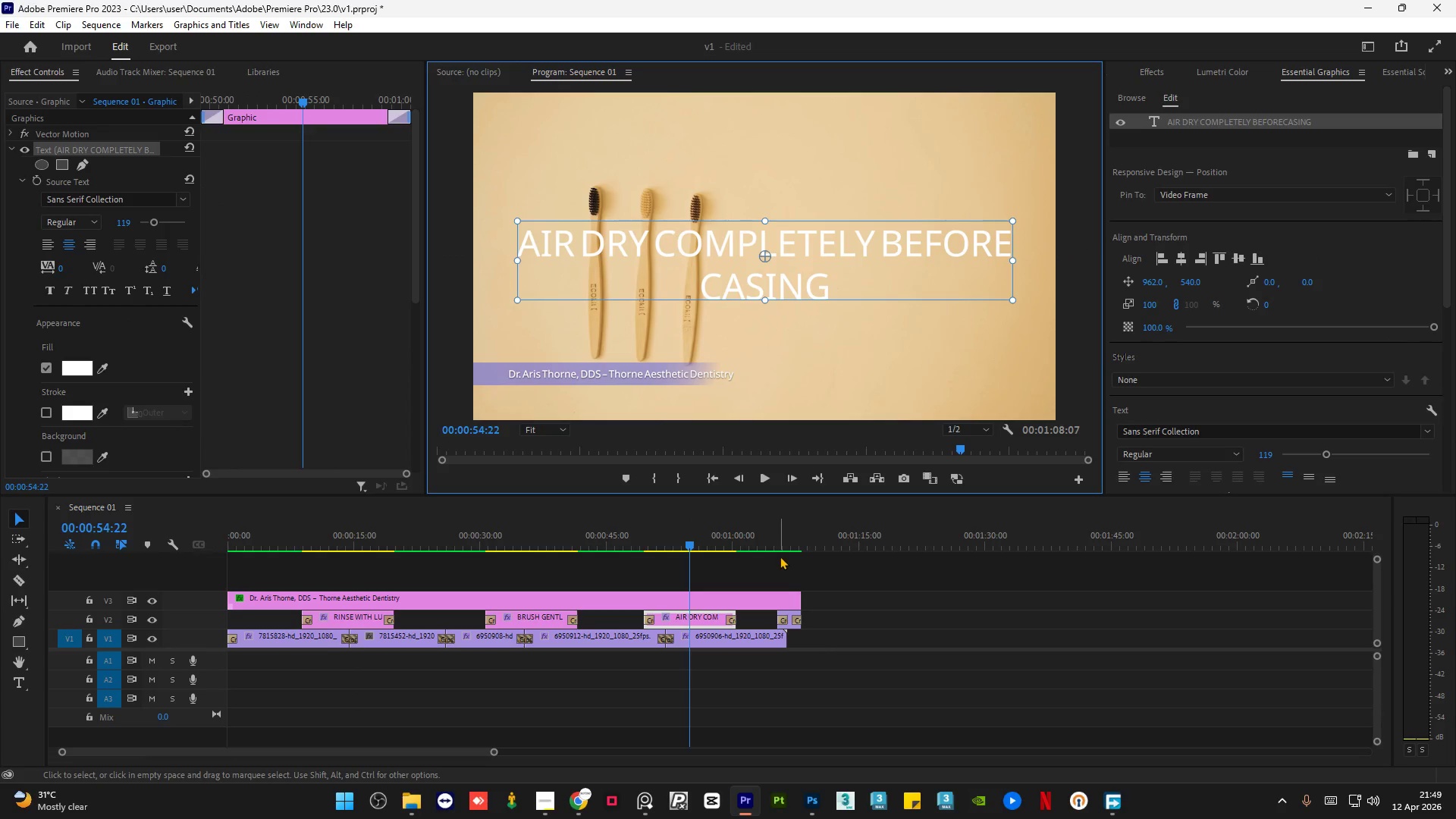 
left_click_drag(start_coordinate=[784, 549], to_coordinate=[243, 585])
 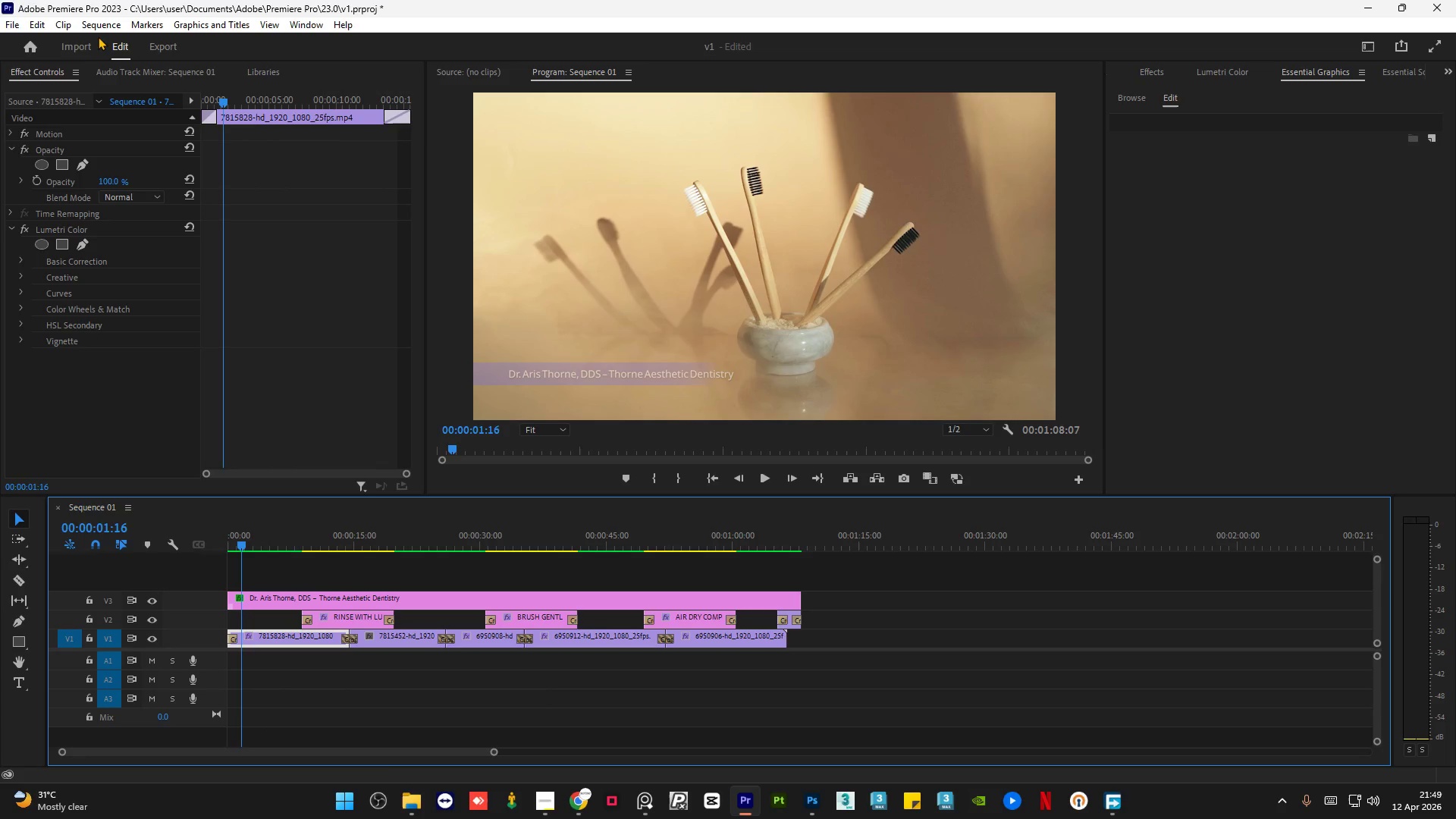 
left_click([103, 24])
 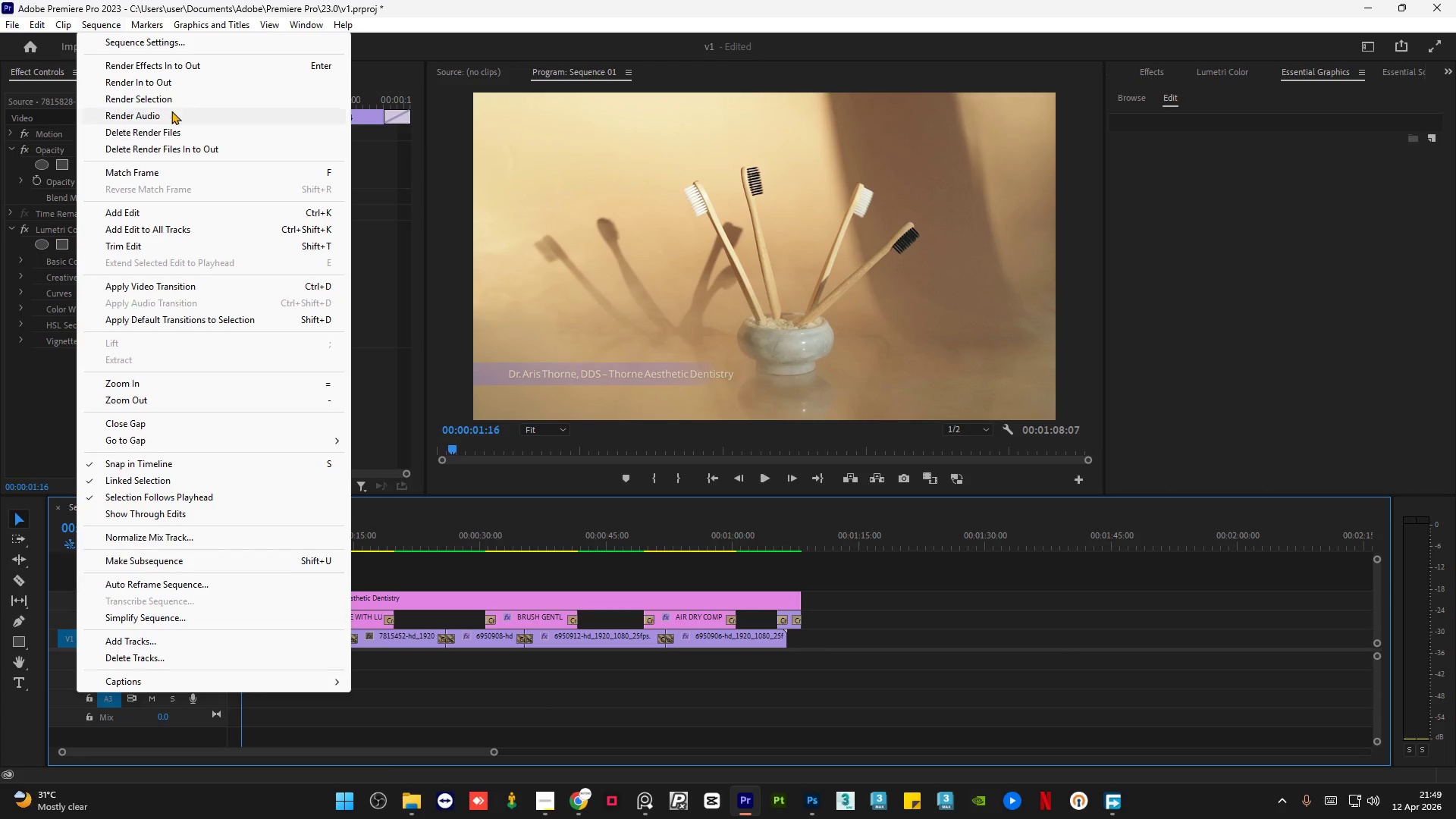 
left_click([179, 79])
 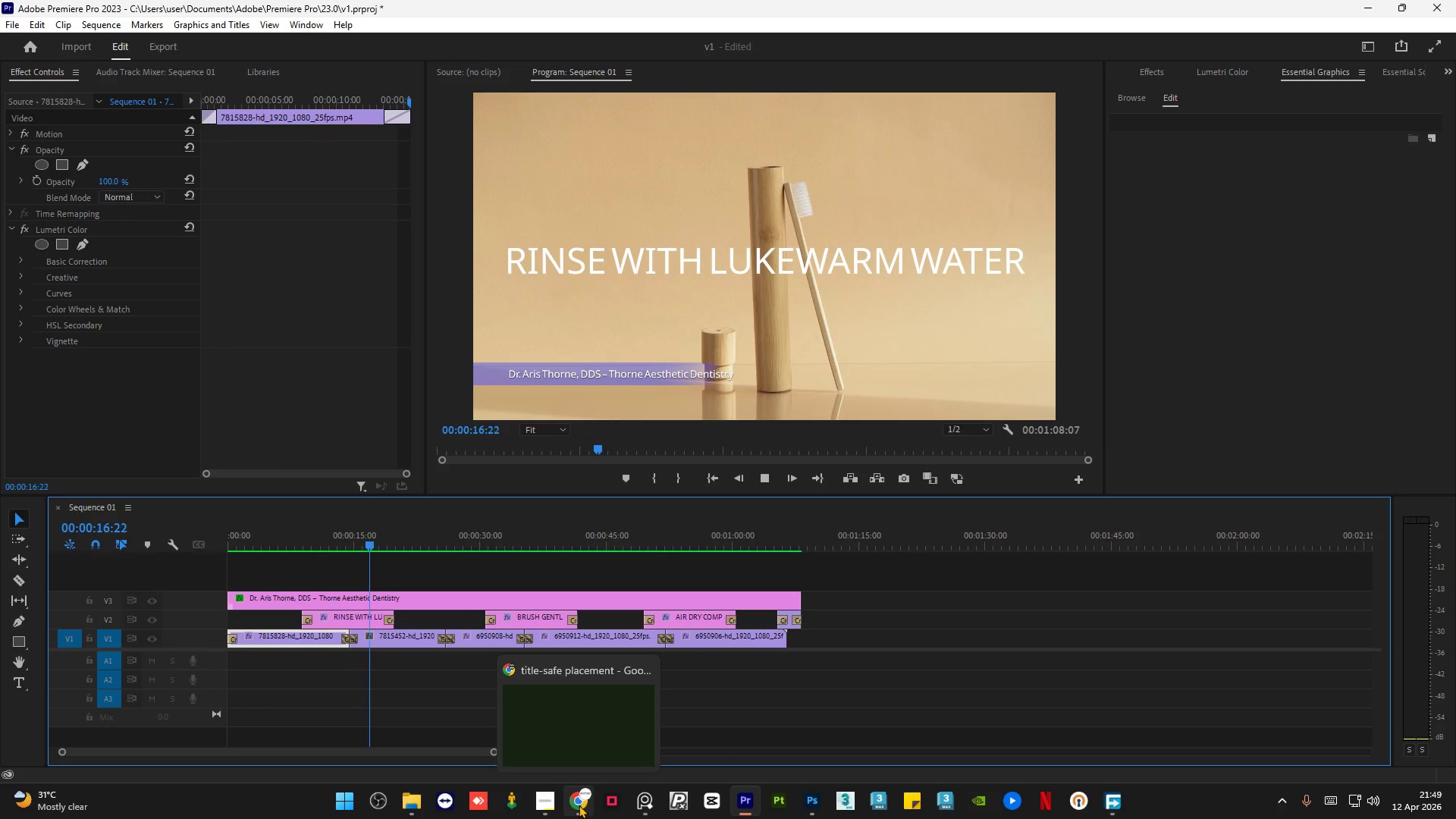 
wait(29.69)
 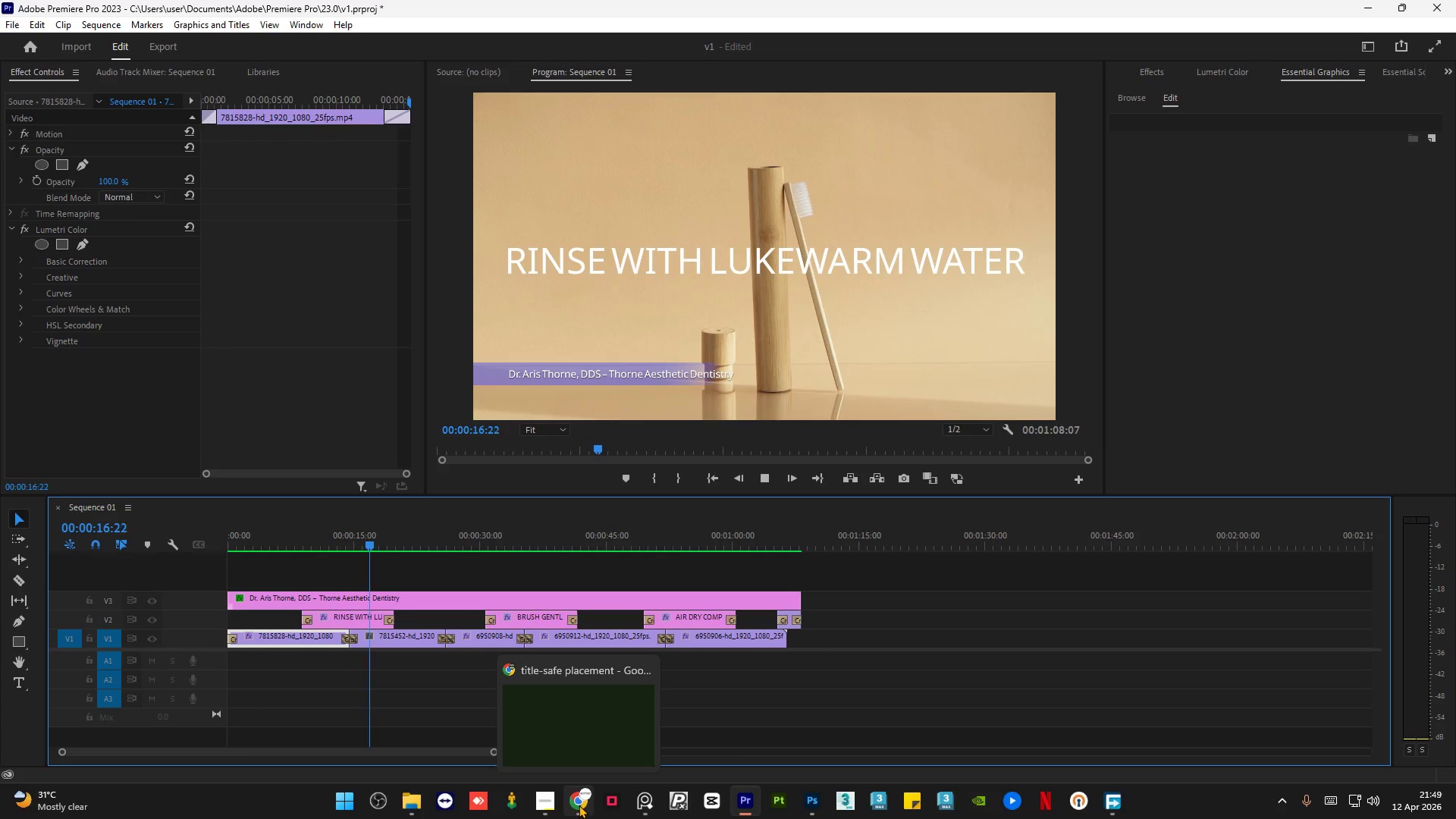 
key(Space)
 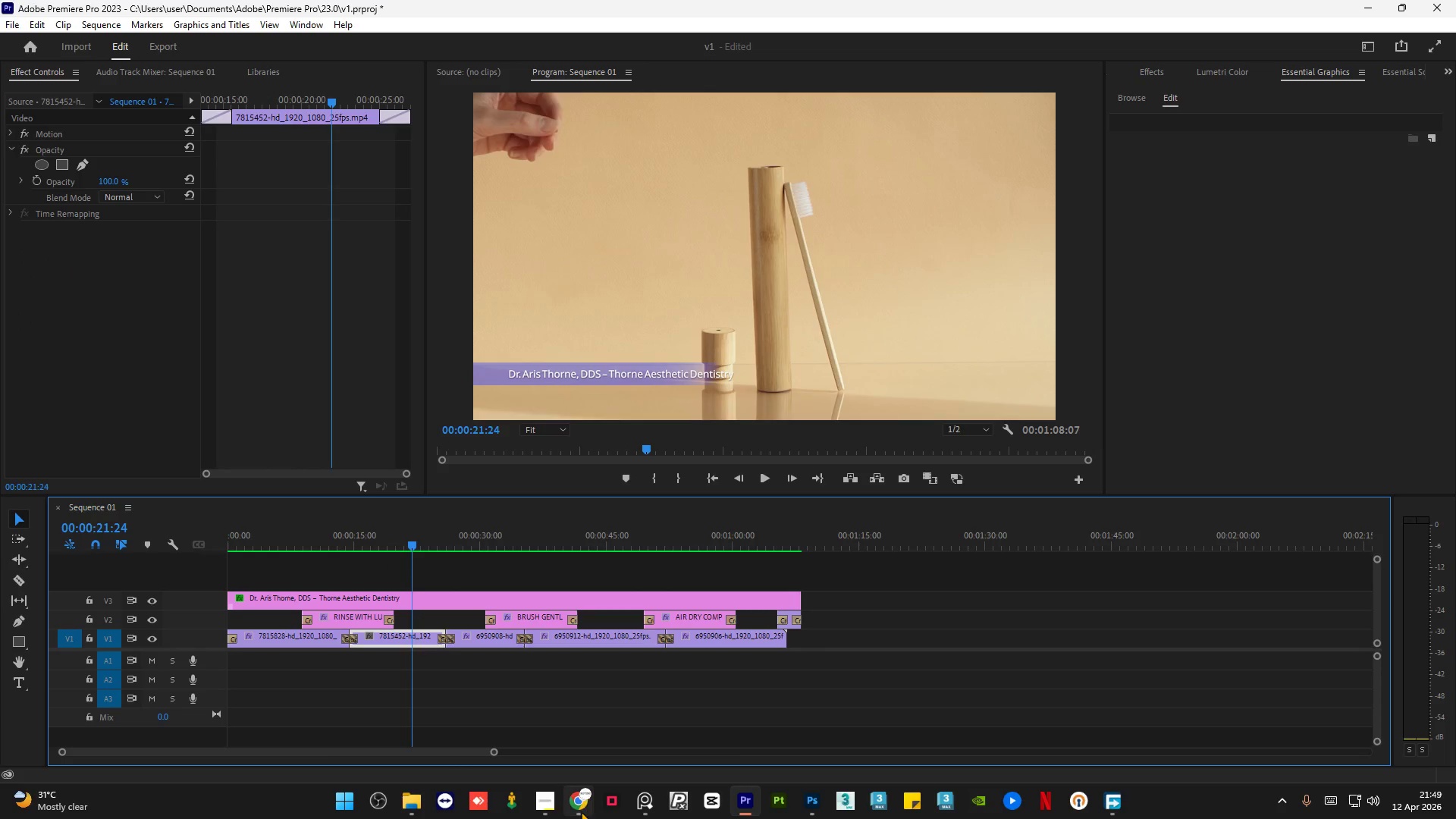 
left_click([581, 811])
 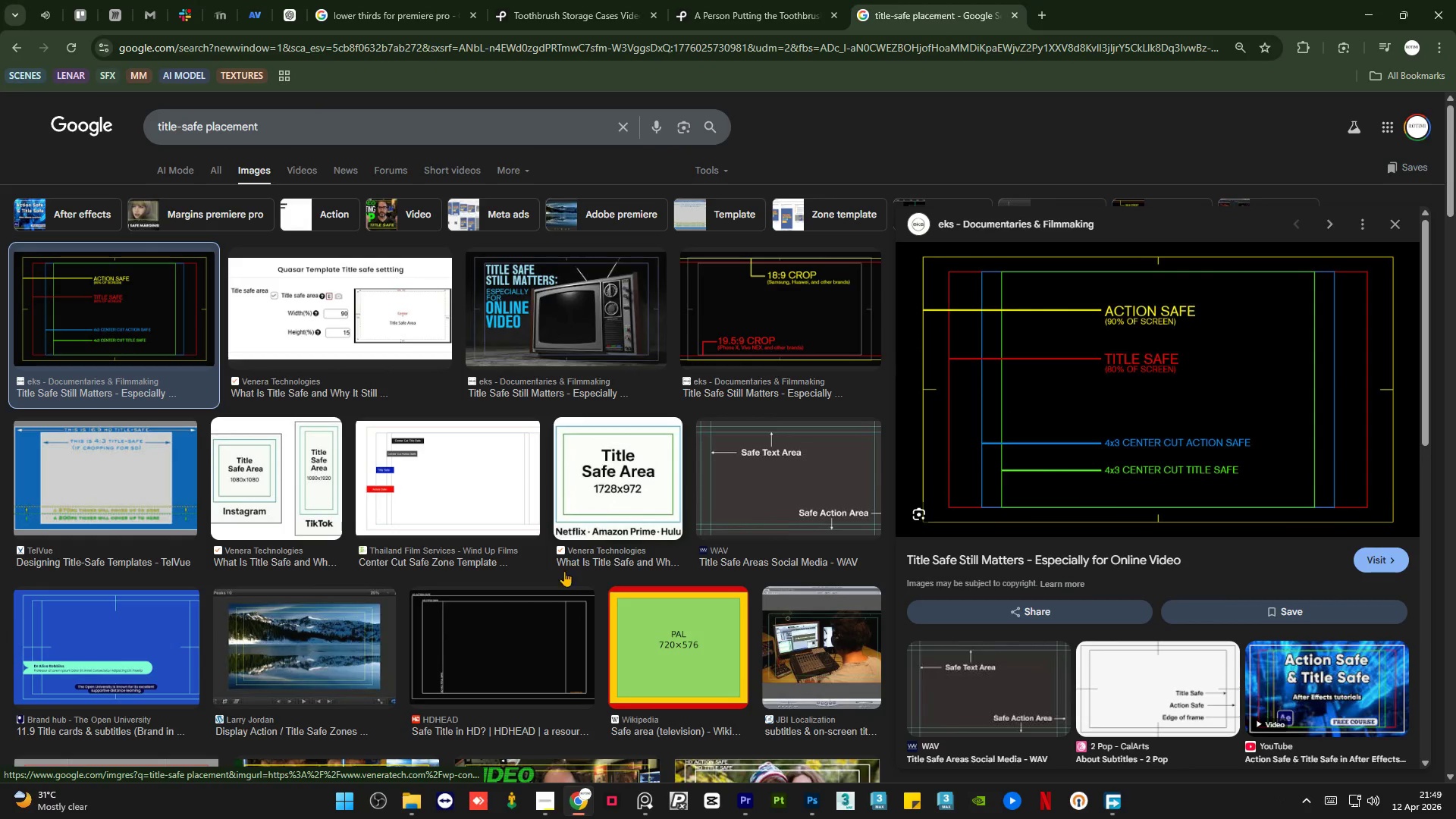 
left_click([537, 808])